 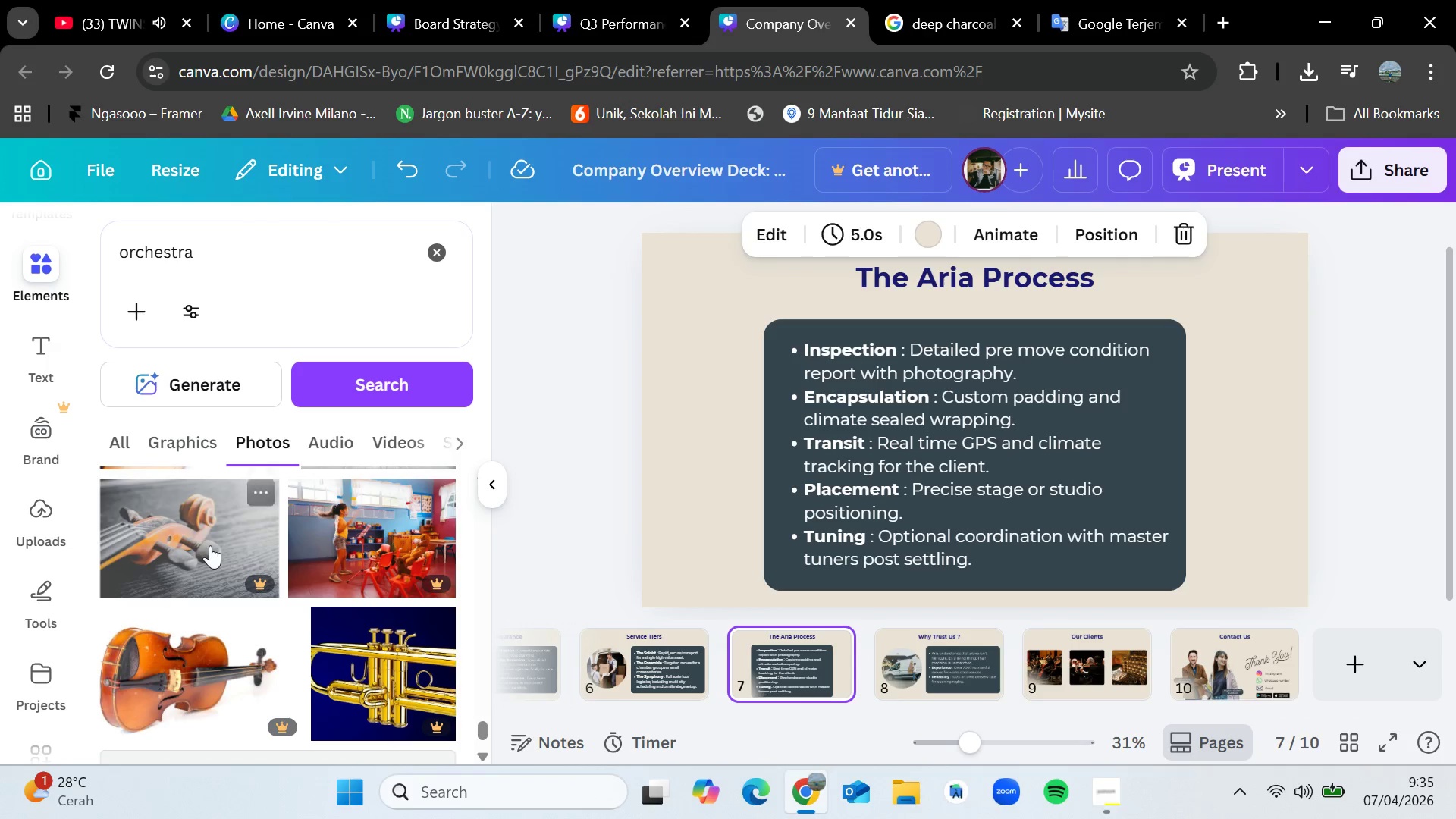 
scroll: coordinate [231, 588], scroll_direction: down, amount: 8.0
 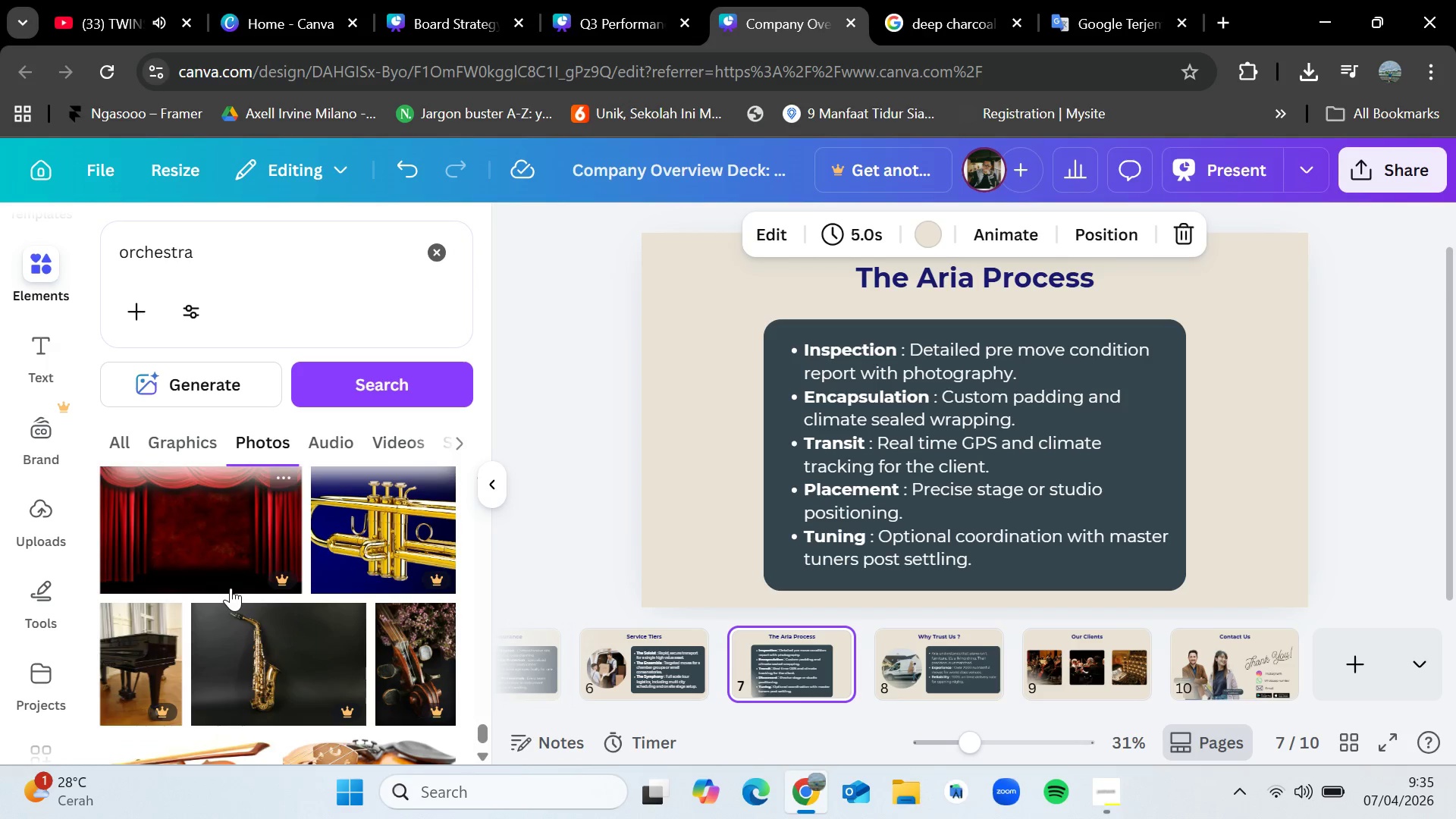 
key(VolumeDown)
 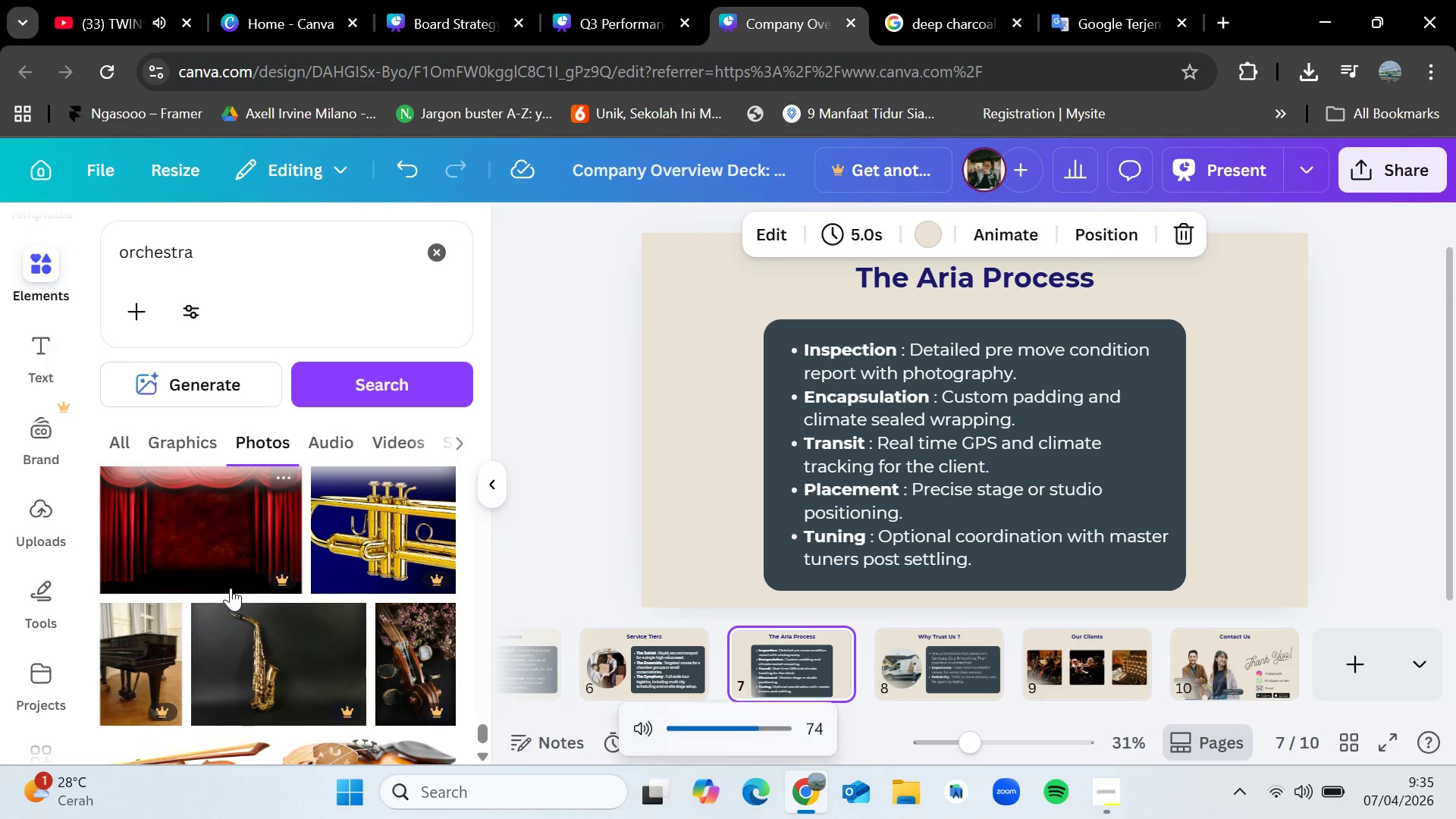 
key(VolumeDown)
 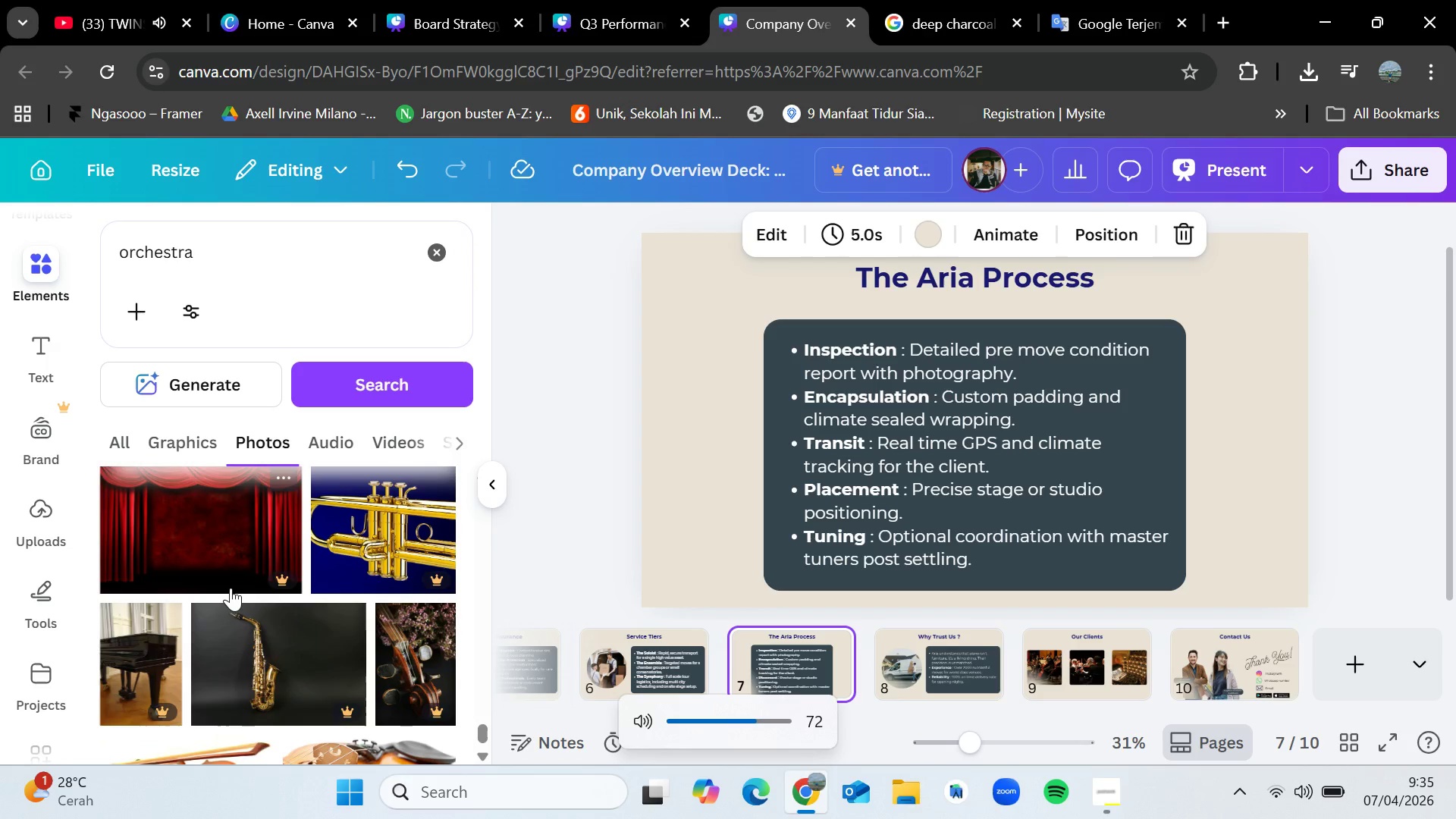 
key(VolumeDown)
 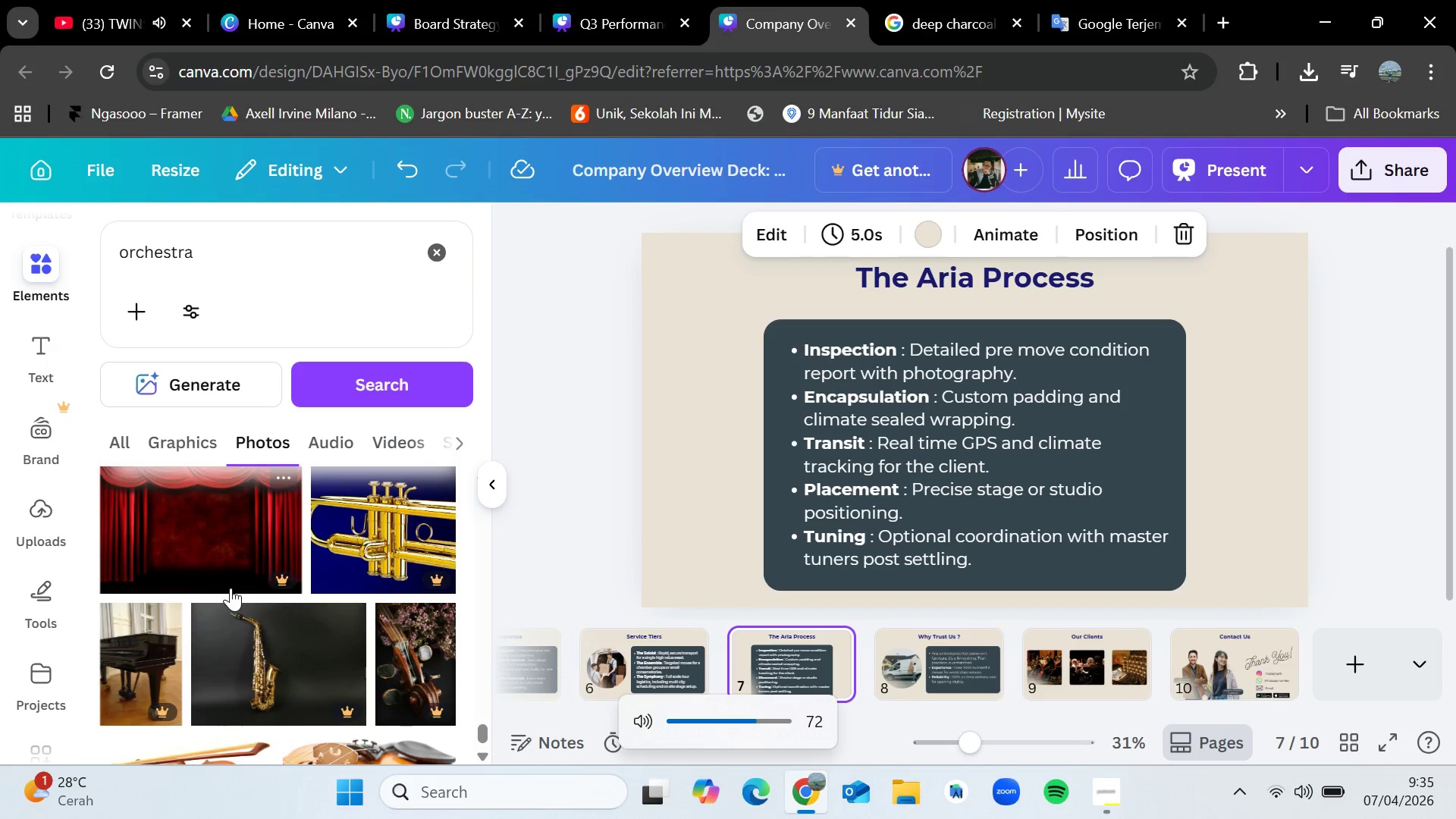 
key(VolumeDown)
 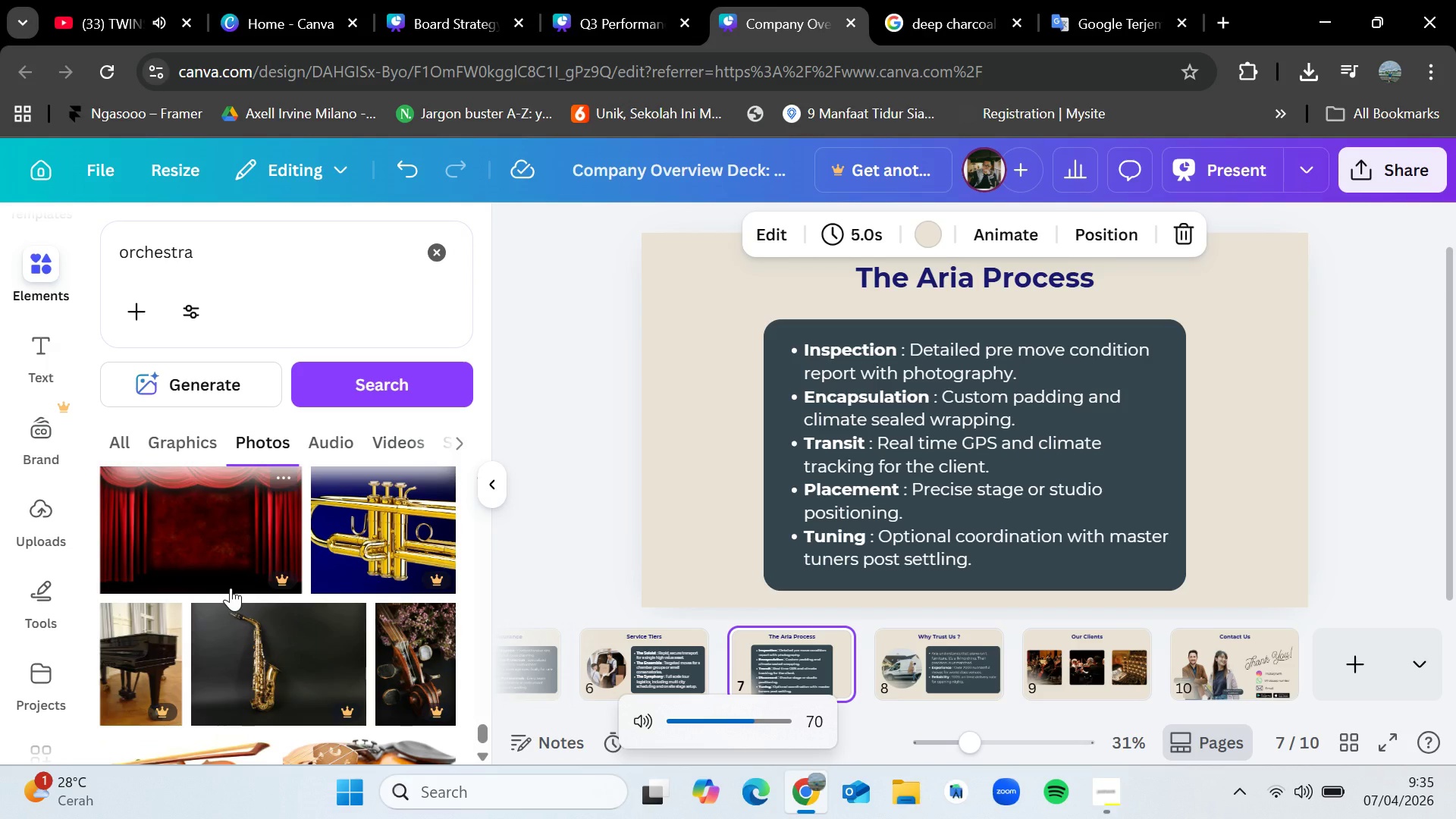 
scroll: coordinate [241, 482], scroll_direction: down, amount: 3.0
 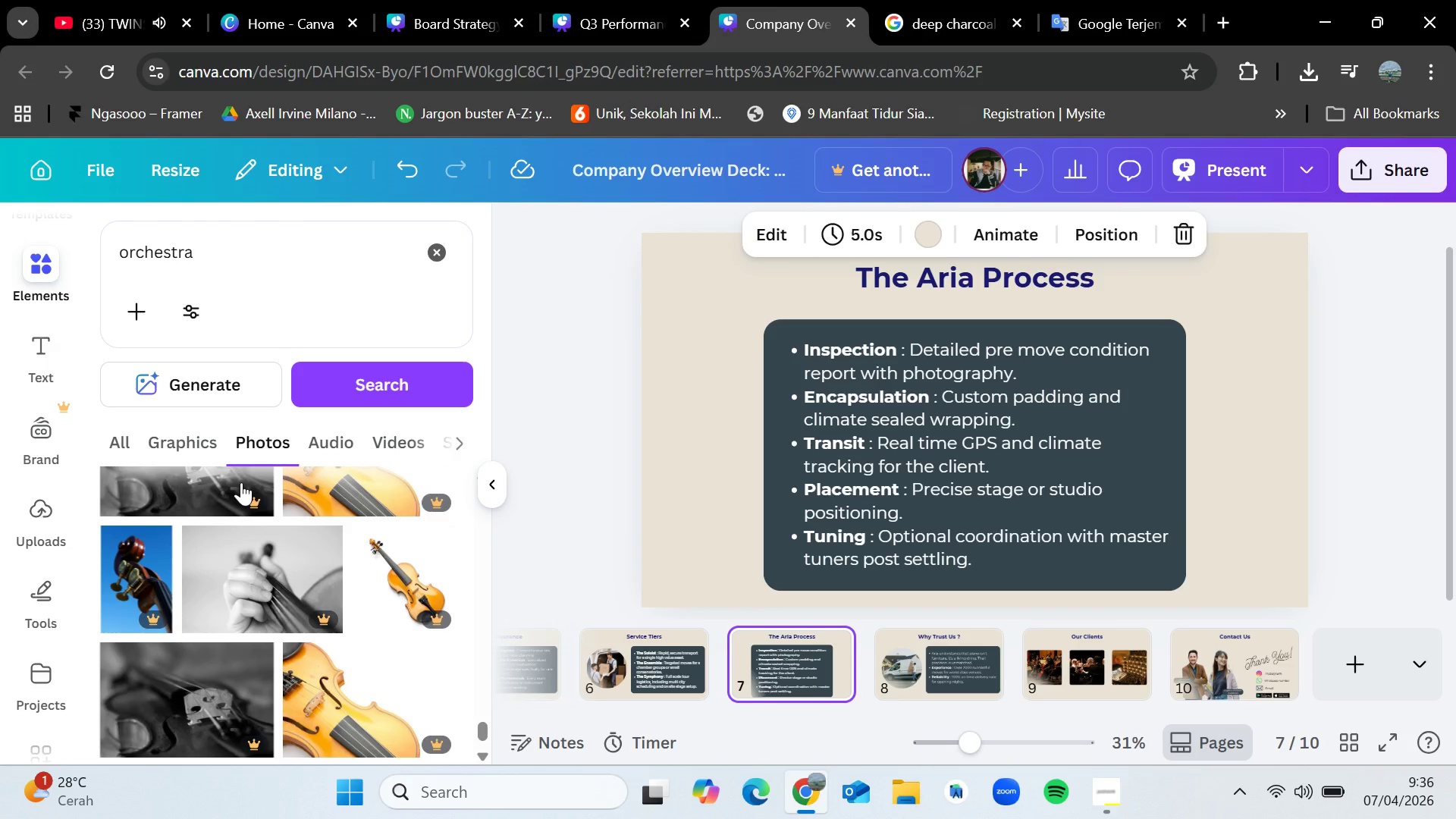 
wait(17.12)
 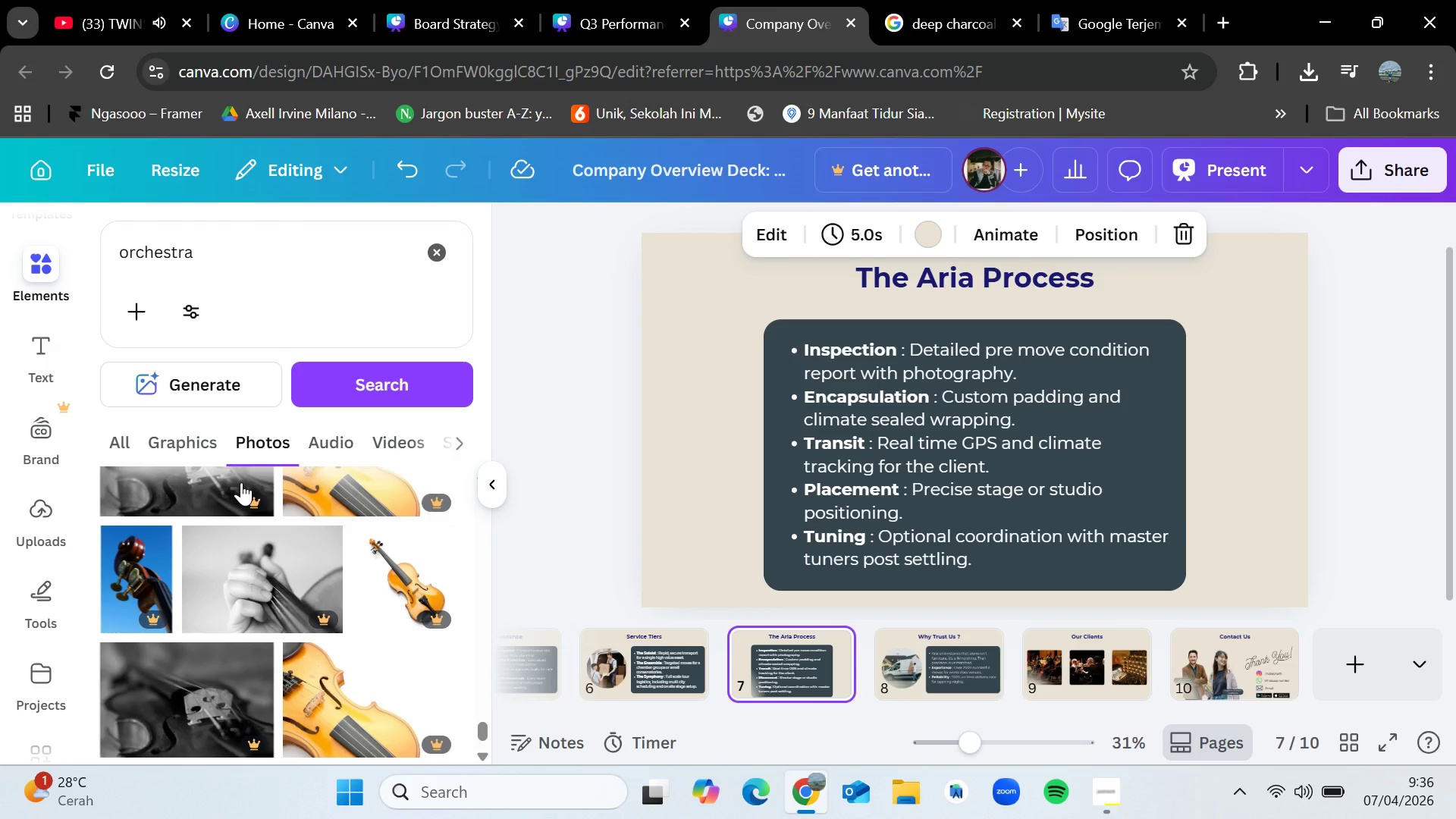 
scroll: coordinate [325, 552], scroll_direction: down, amount: 5.0
 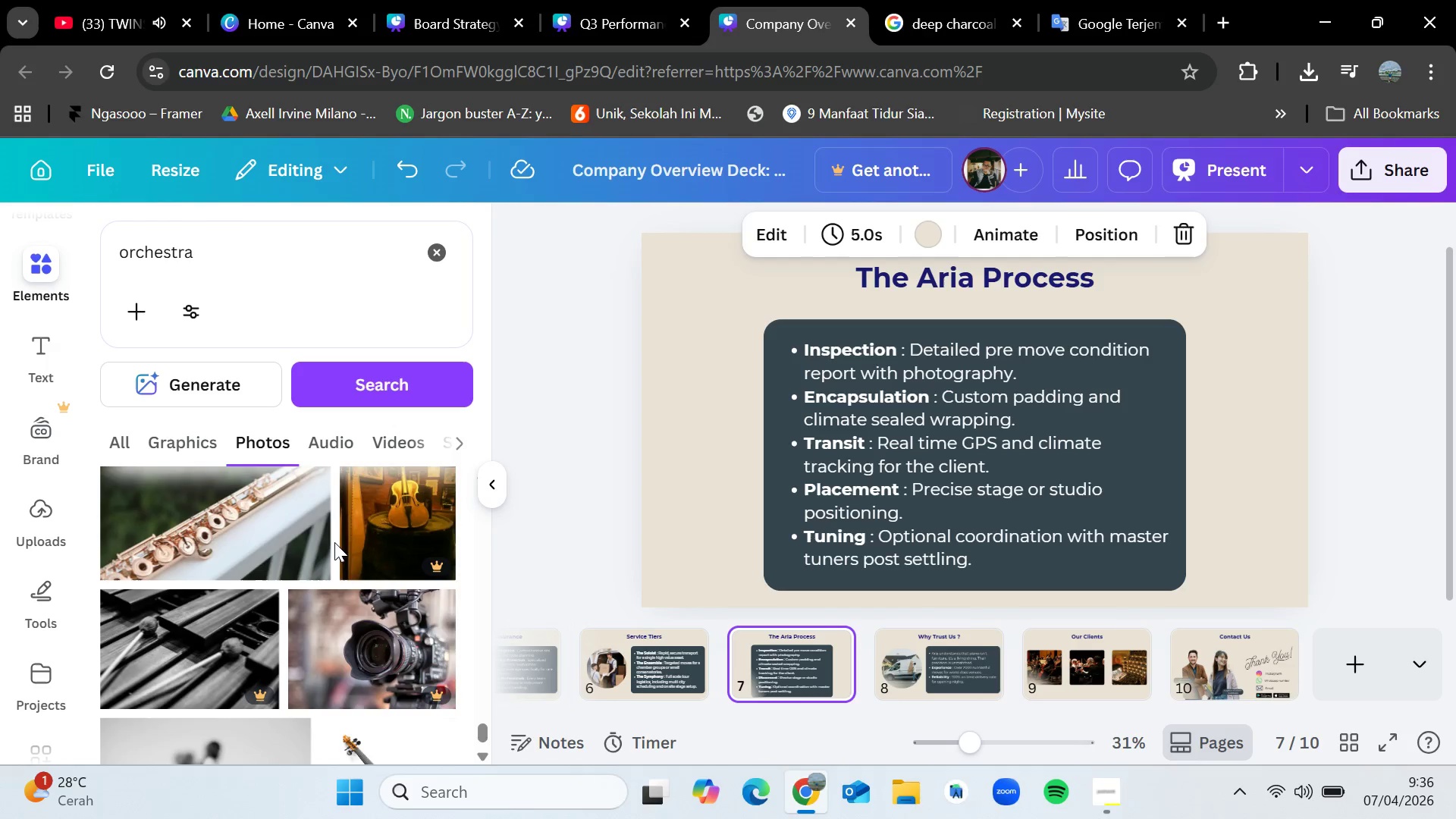 
scroll: coordinate [334, 542], scroll_direction: up, amount: 1.0
 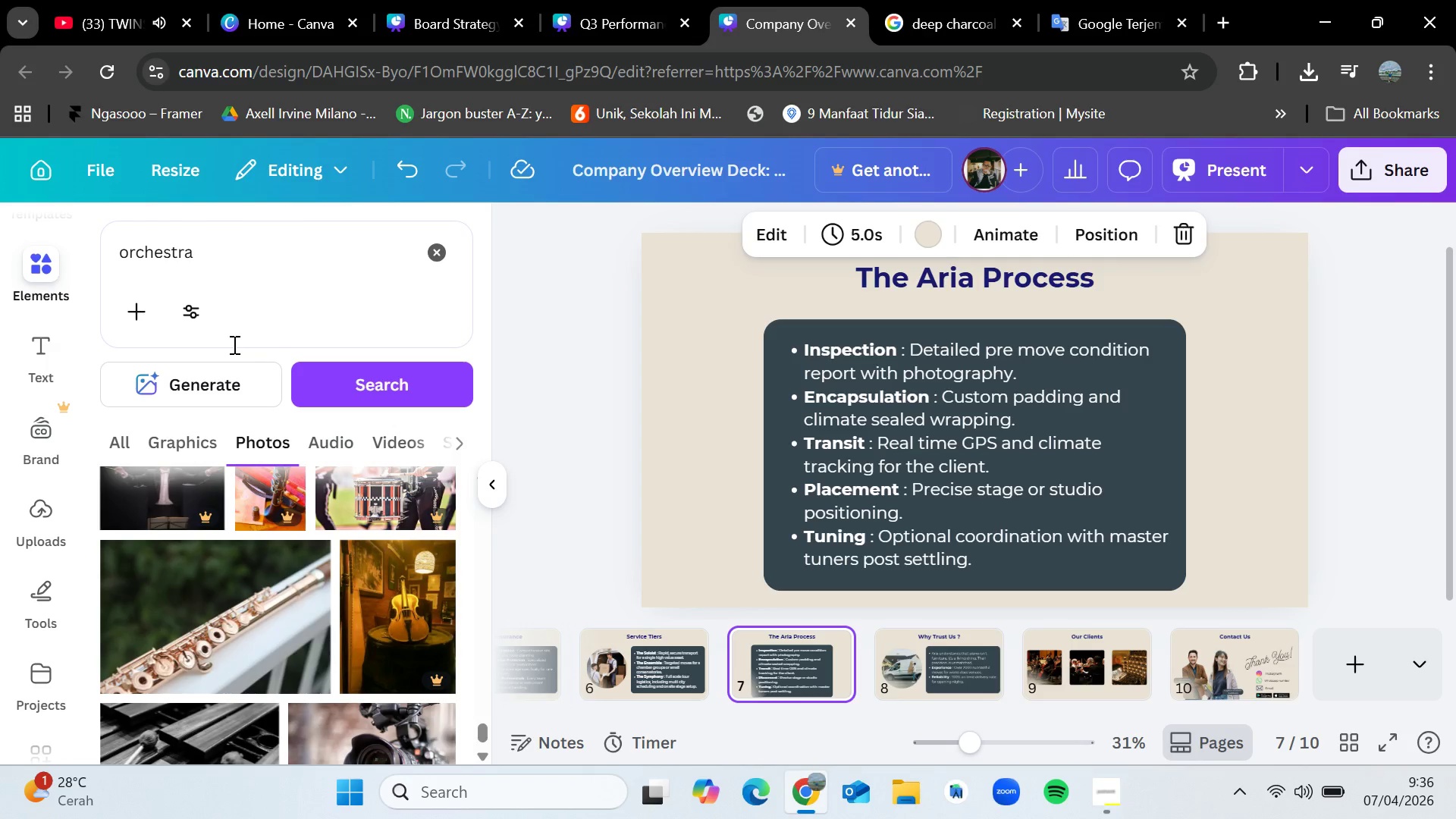 
left_click([233, 344])
 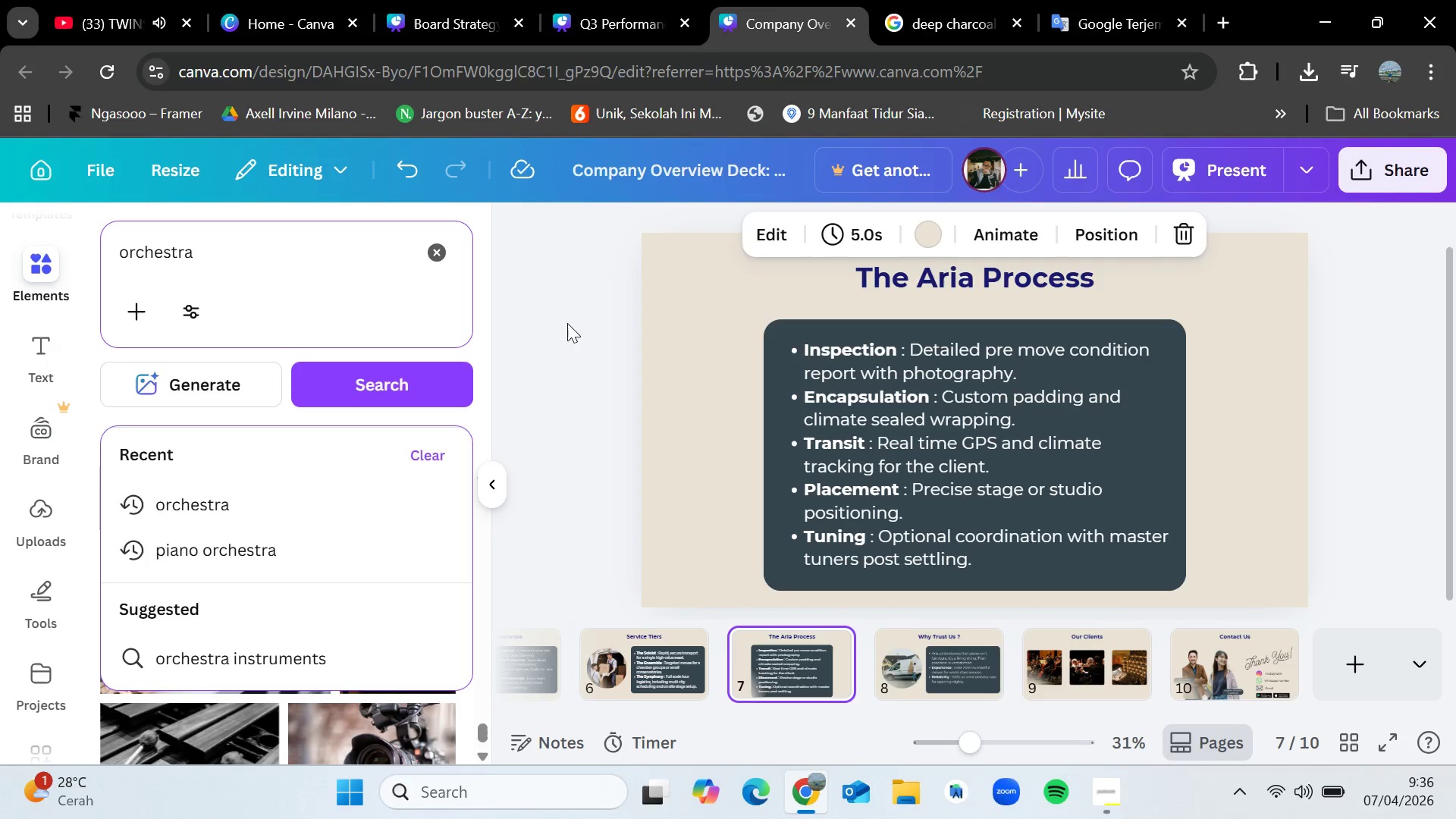 
left_click([570, 321])
 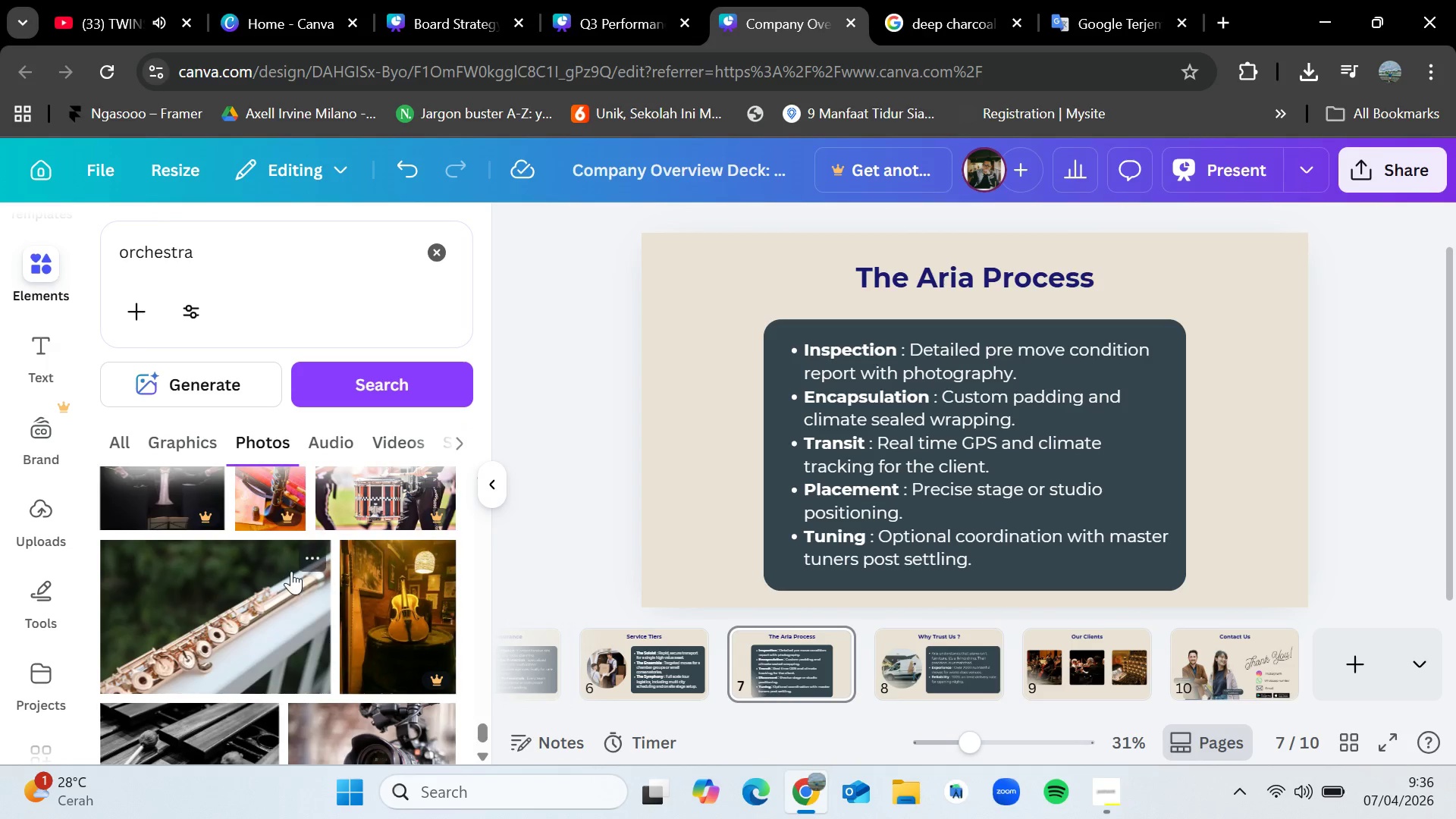 
scroll: coordinate [297, 564], scroll_direction: down, amount: 4.0
 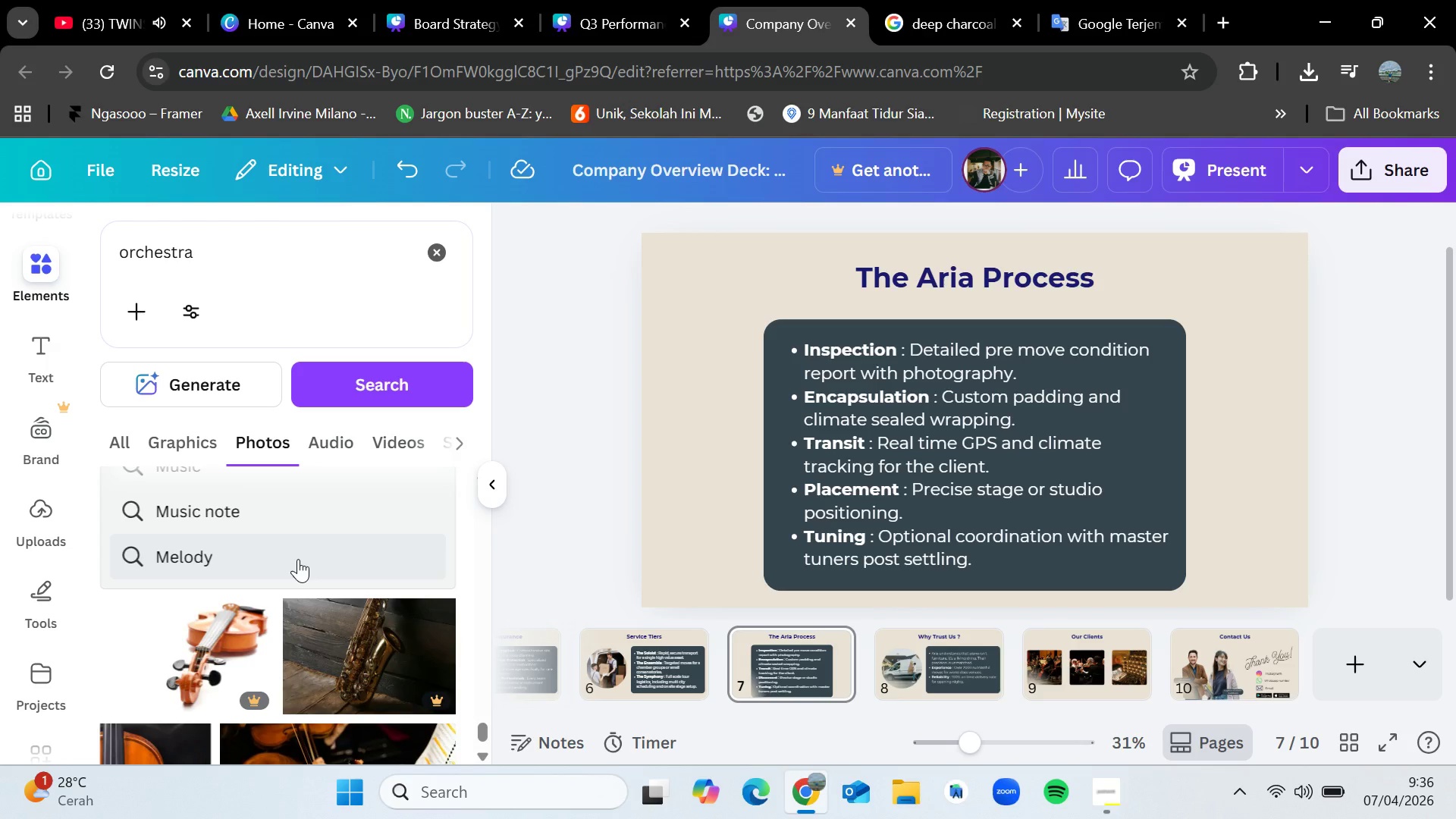 
wait(5.86)
 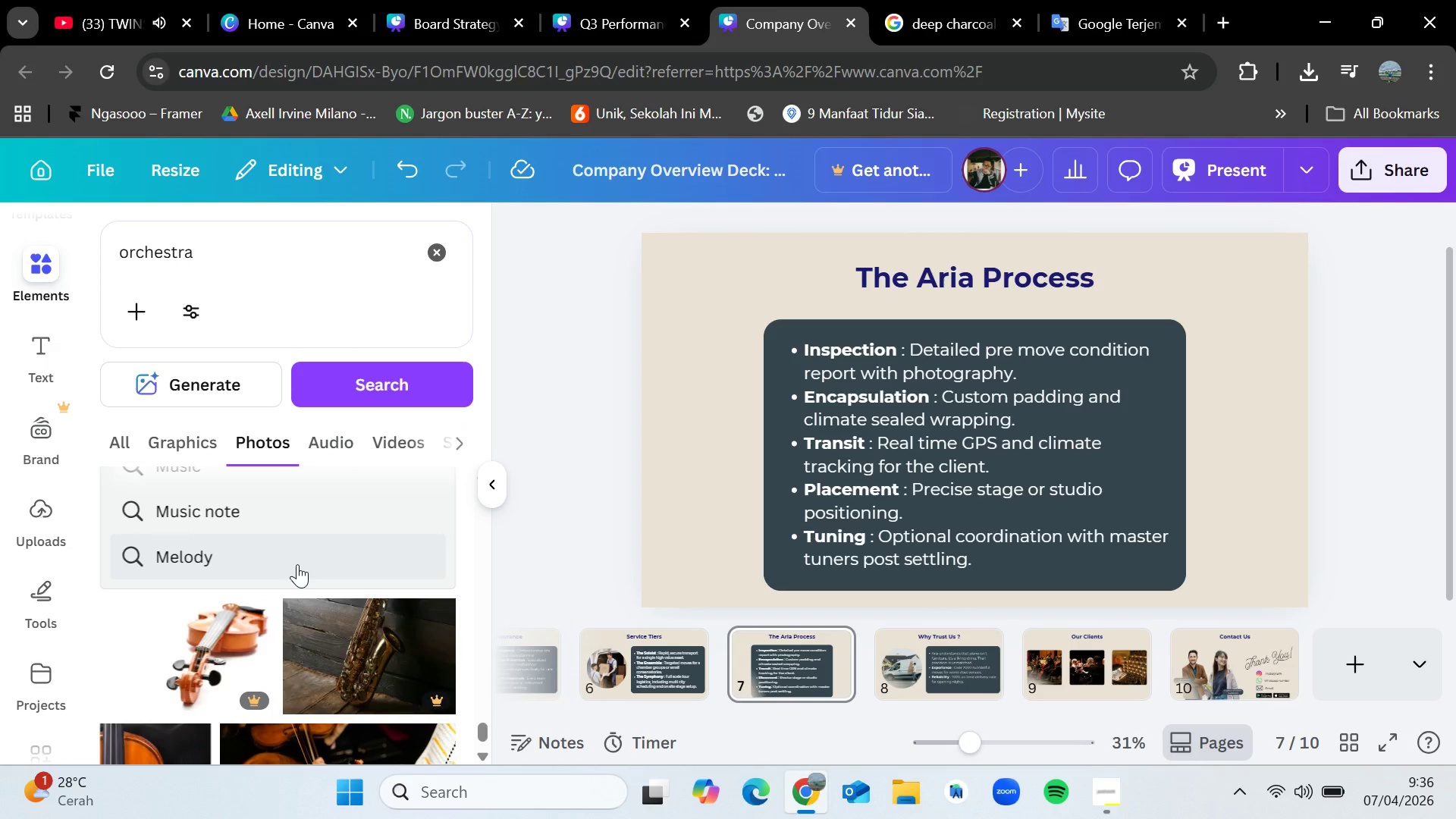 
scroll: coordinate [133, 818], scroll_direction: down, amount: 9.0
 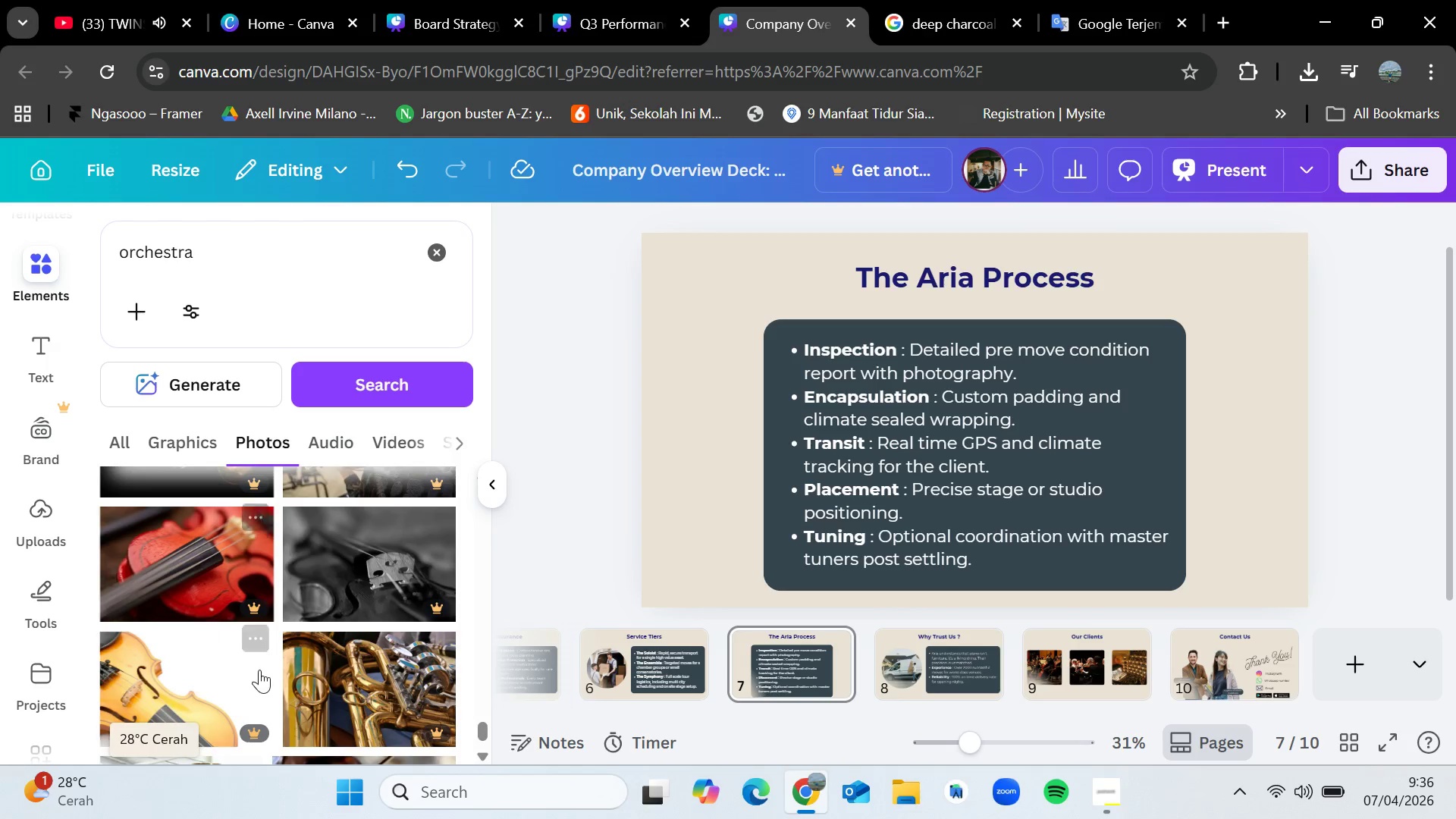 
scroll: coordinate [261, 668], scroll_direction: up, amount: 6.0
 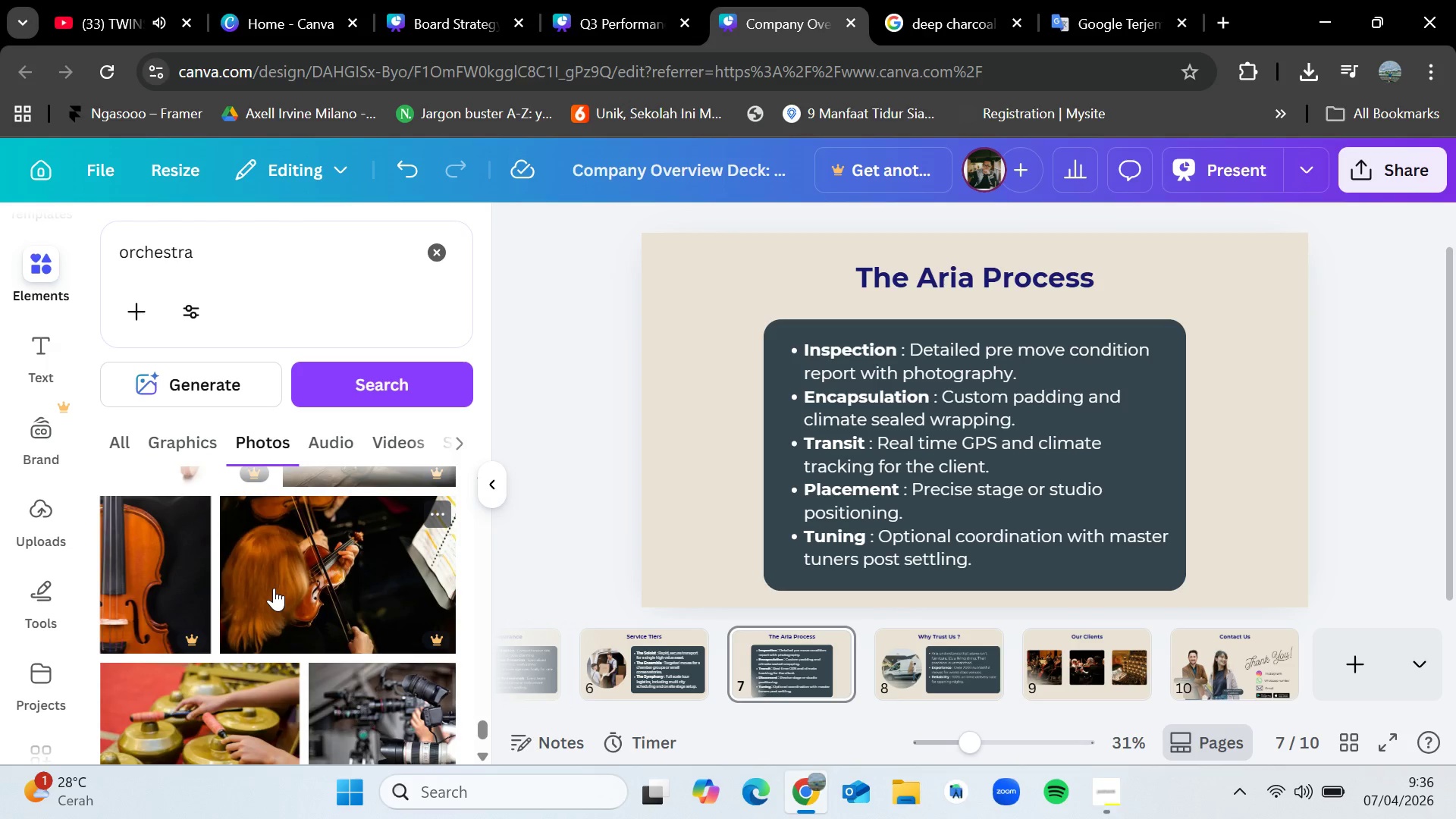 
scroll: coordinate [275, 587], scroll_direction: down, amount: 1.0
 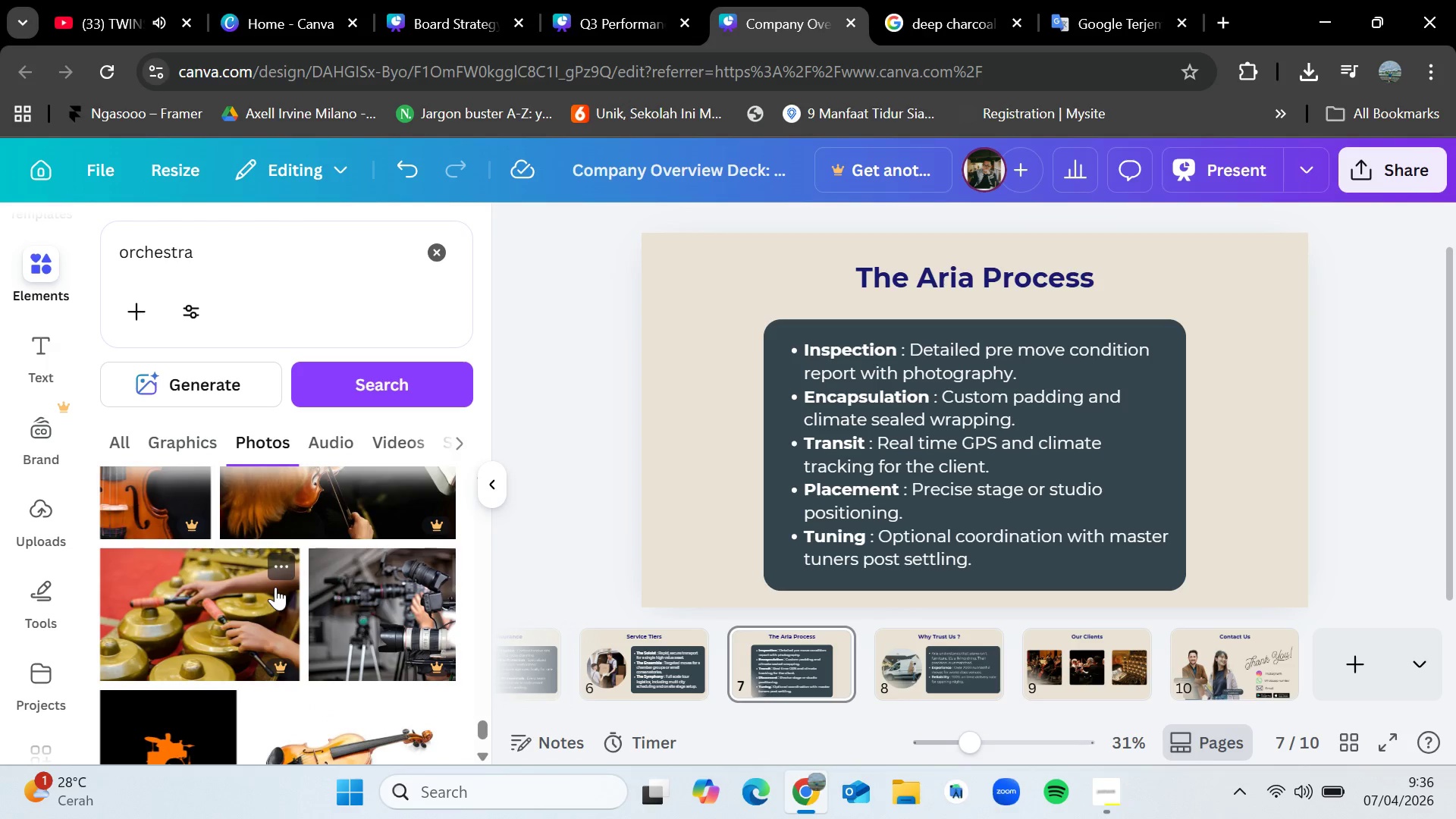 
wait(5.06)
 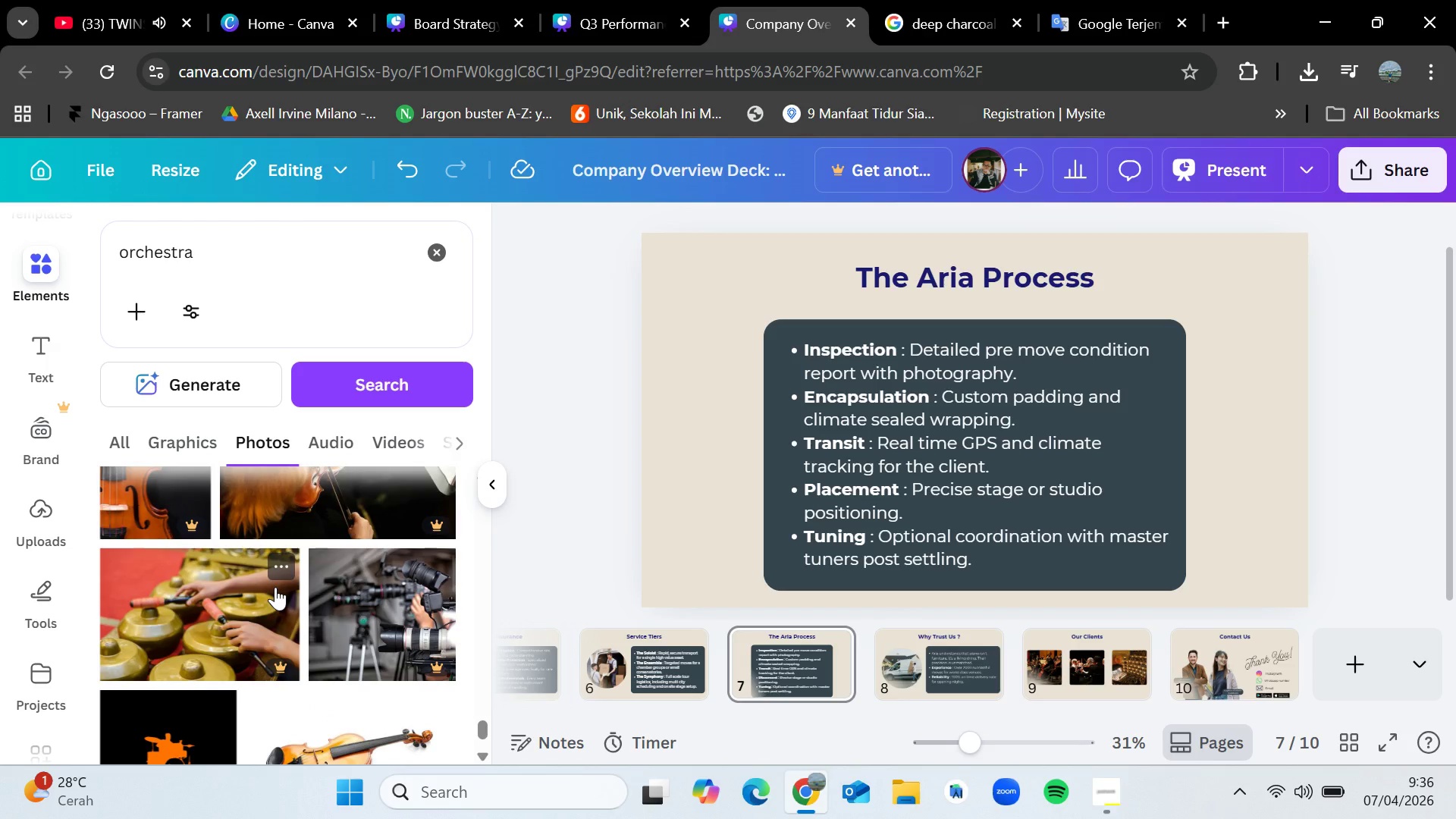 
scroll: coordinate [272, 592], scroll_direction: down, amount: 3.0
 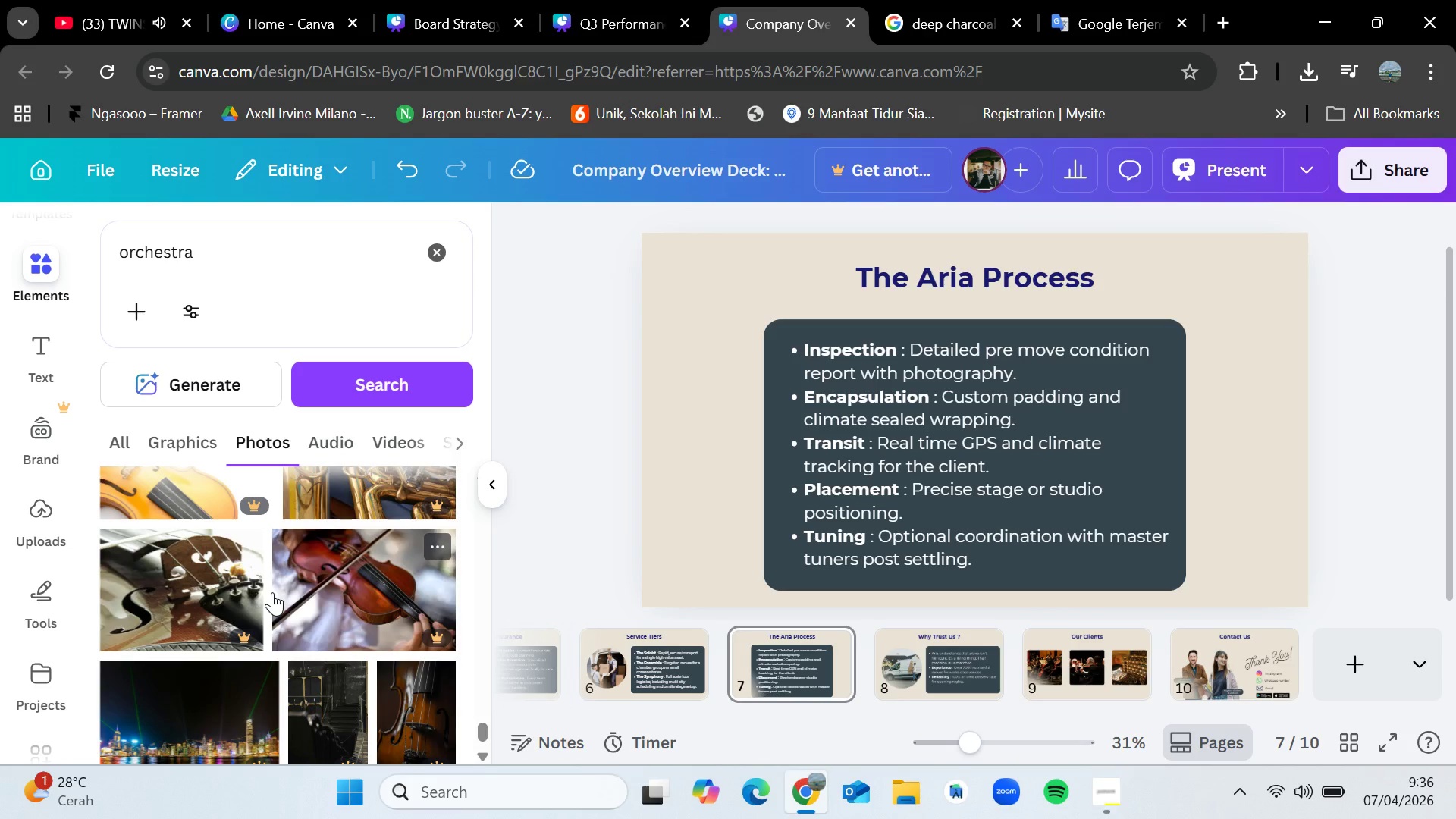 
wait(8.44)
 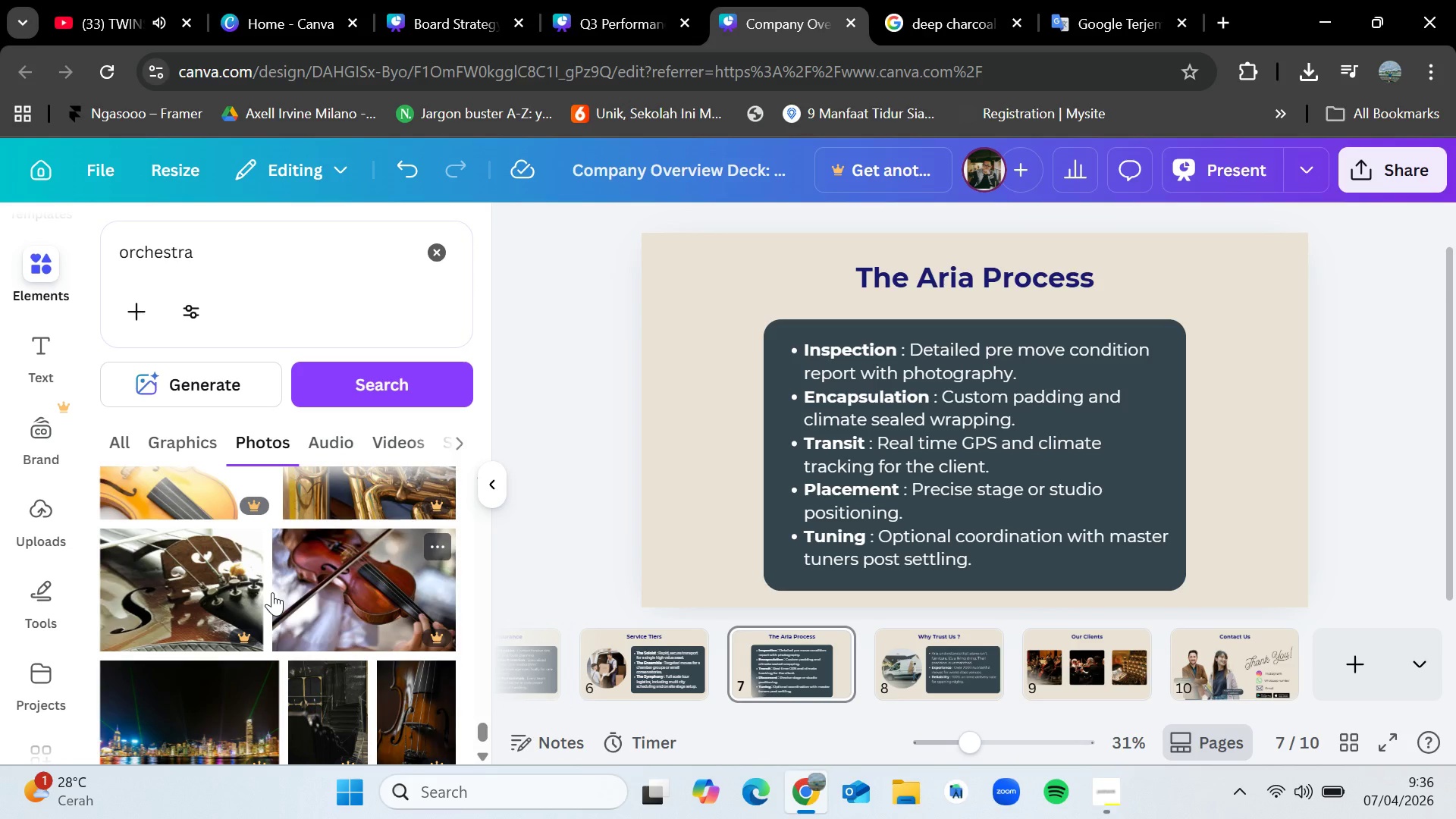 
scroll: coordinate [306, 570], scroll_direction: down, amount: 7.0
 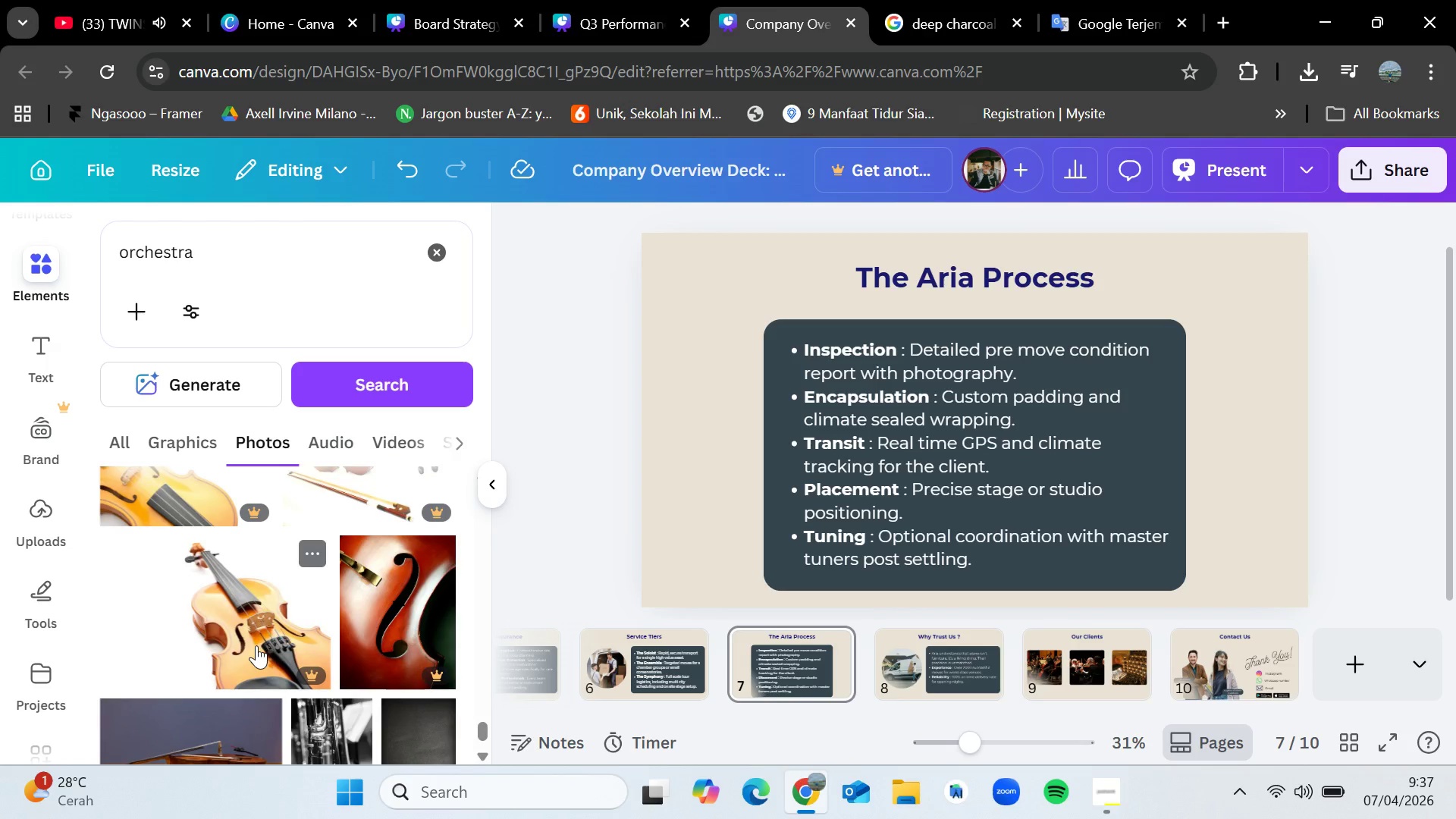 
wait(21.34)
 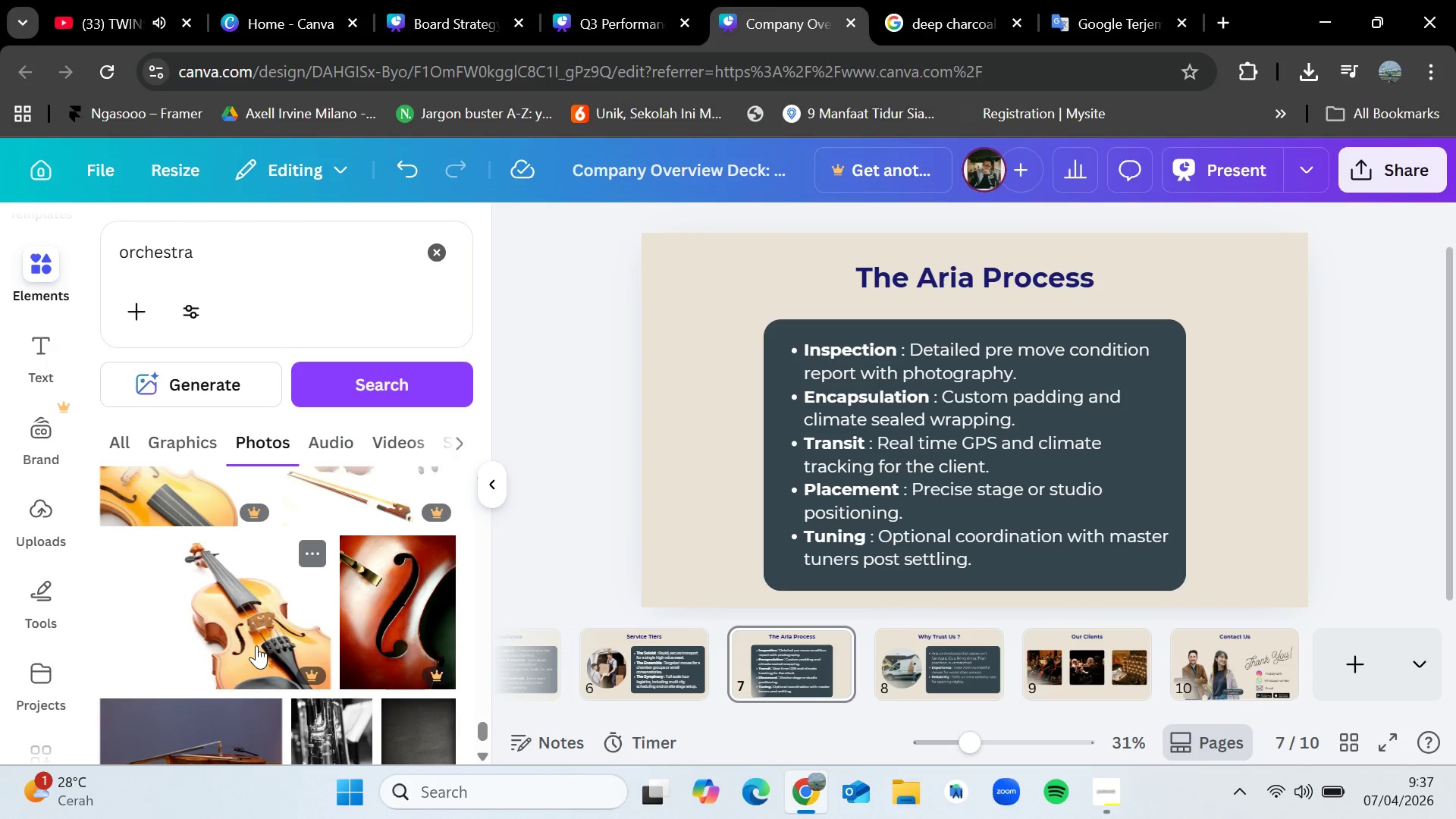 
scroll: coordinate [226, 656], scroll_direction: down, amount: 8.0
 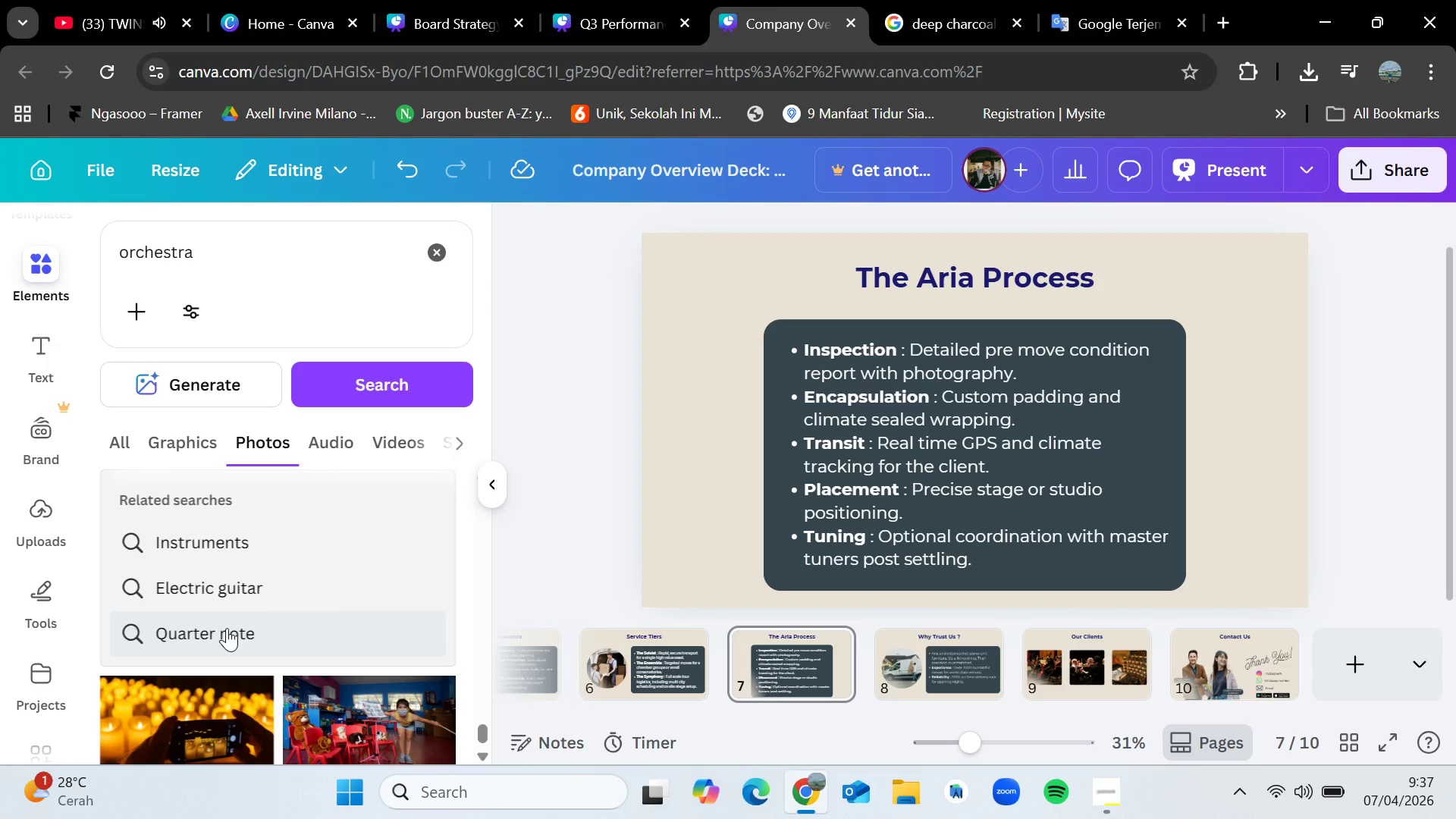 
scroll: coordinate [246, 595], scroll_direction: down, amount: 9.0
 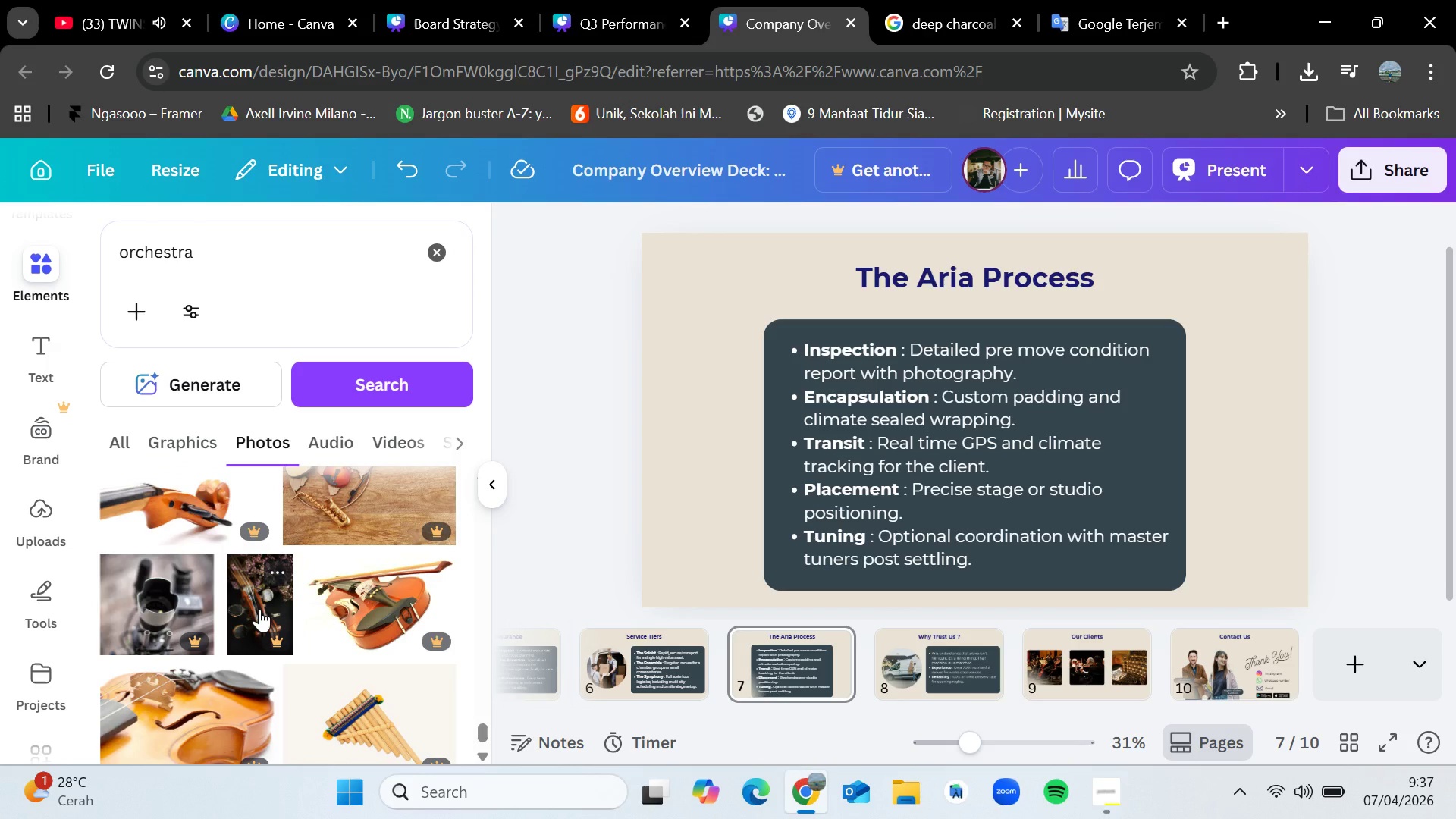 
wait(9.68)
 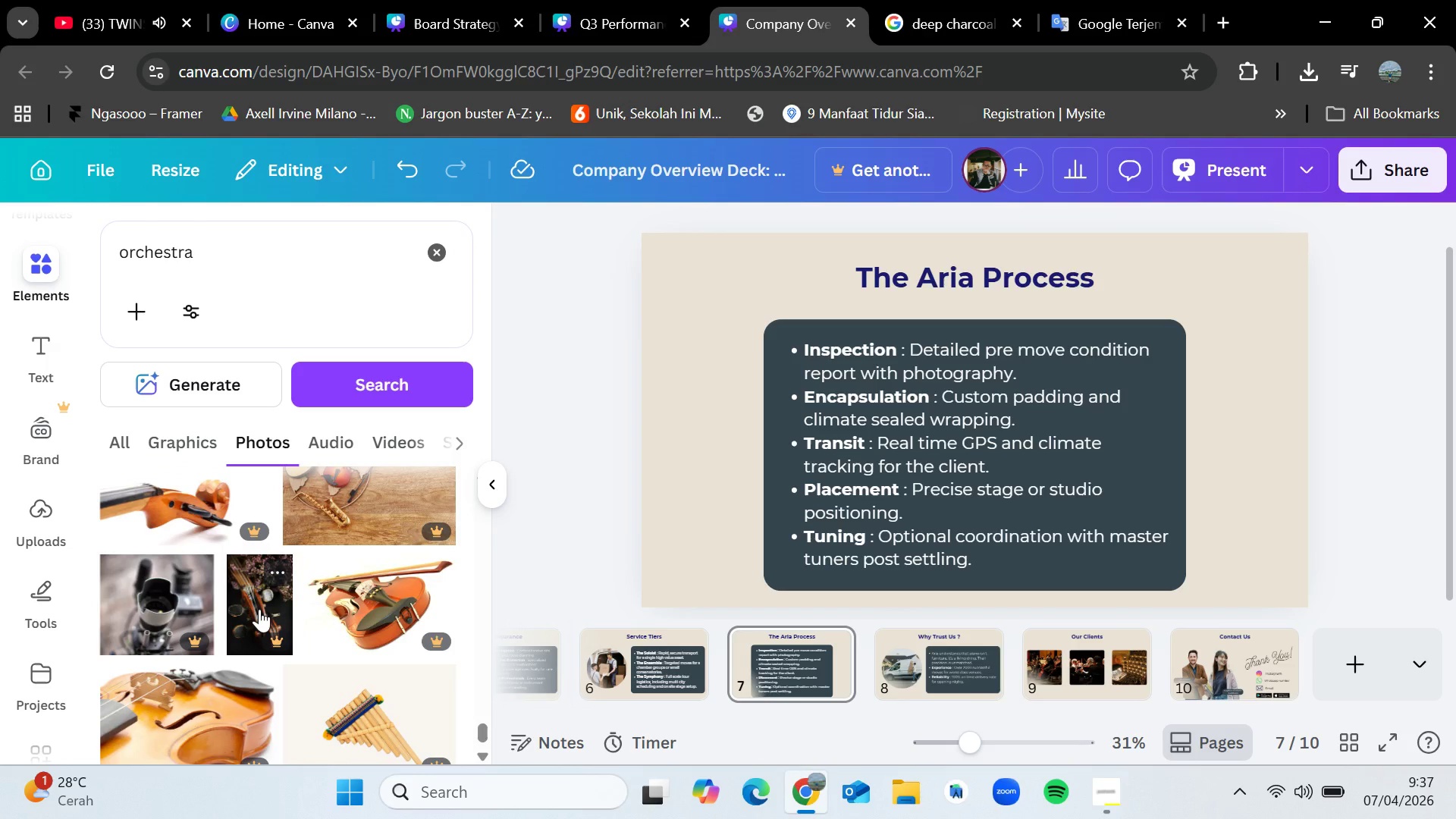 
scroll: coordinate [294, 651], scroll_direction: down, amount: 7.0
 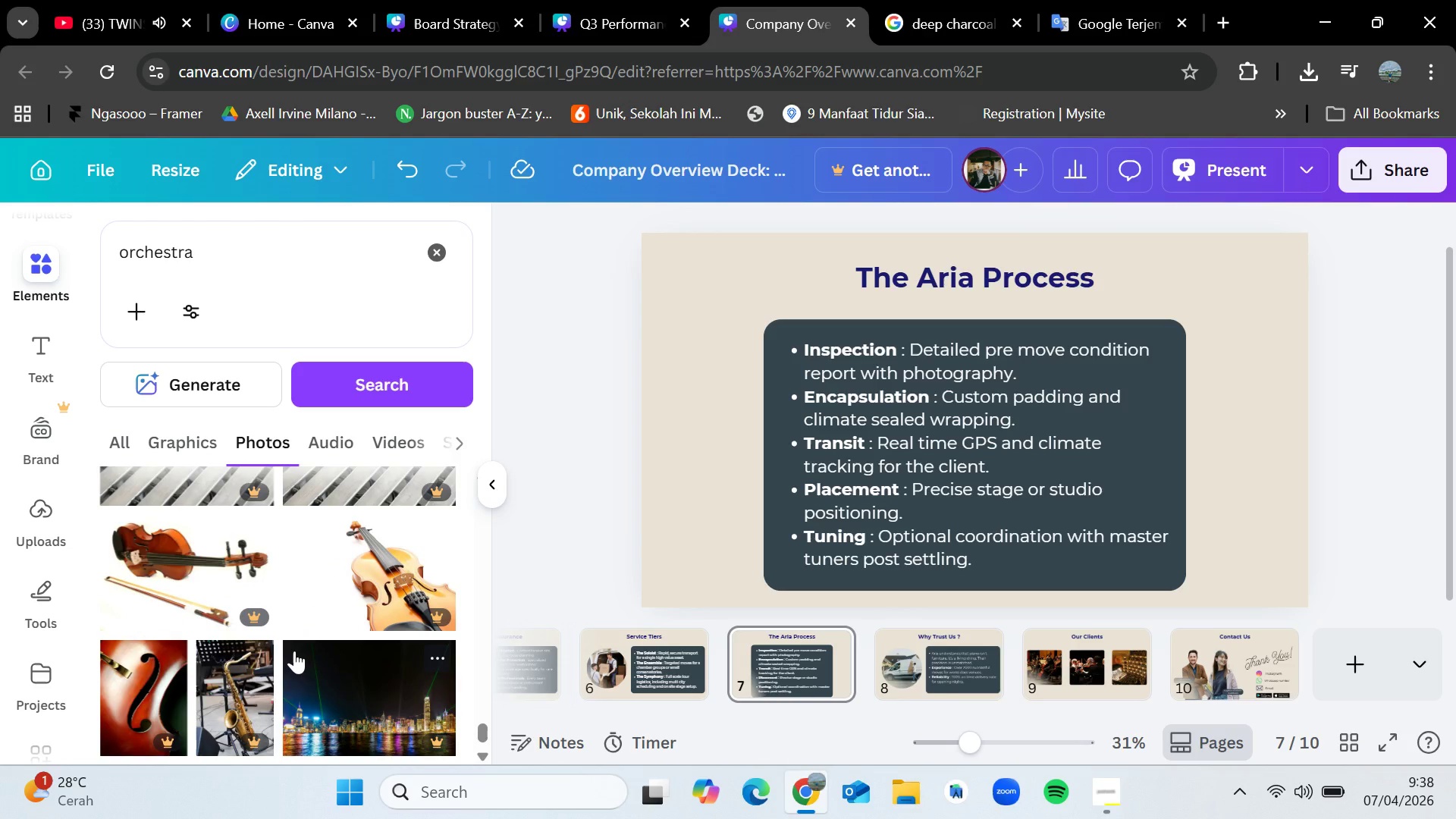 
scroll: coordinate [337, 618], scroll_direction: down, amount: 9.0
 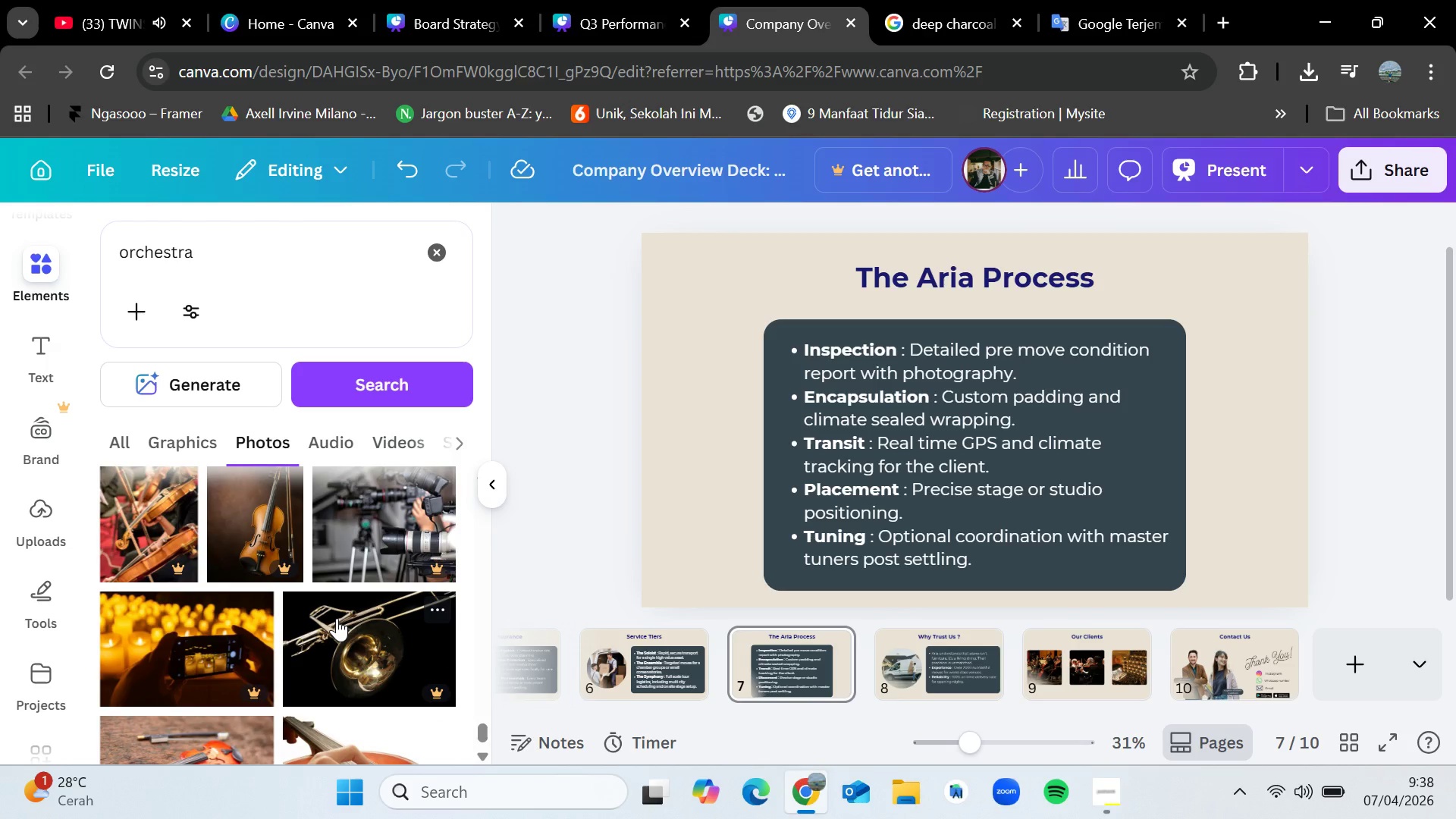 
scroll: coordinate [337, 618], scroll_direction: down, amount: 3.0
 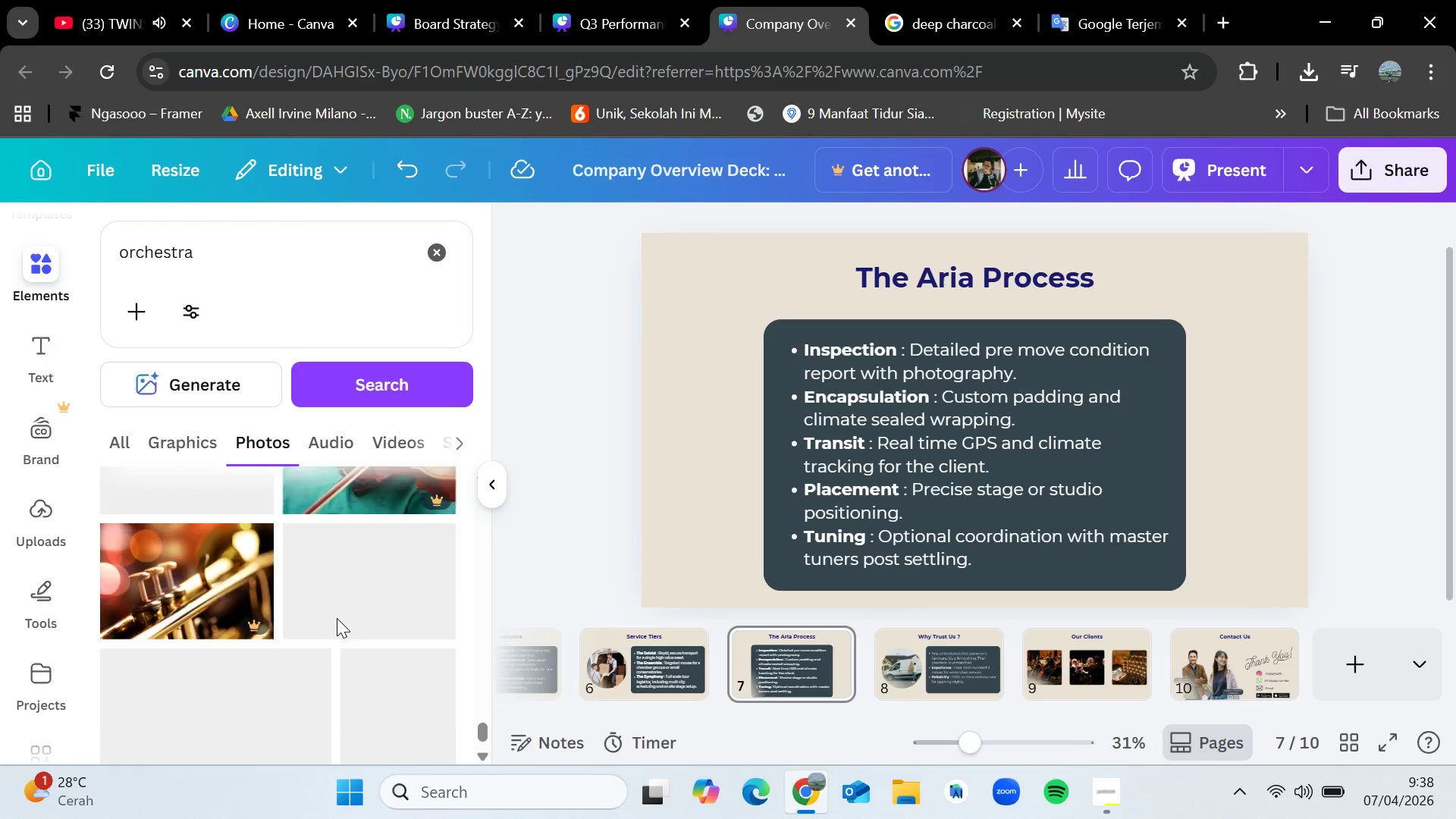 
scroll: coordinate [337, 618], scroll_direction: up, amount: 3.0
 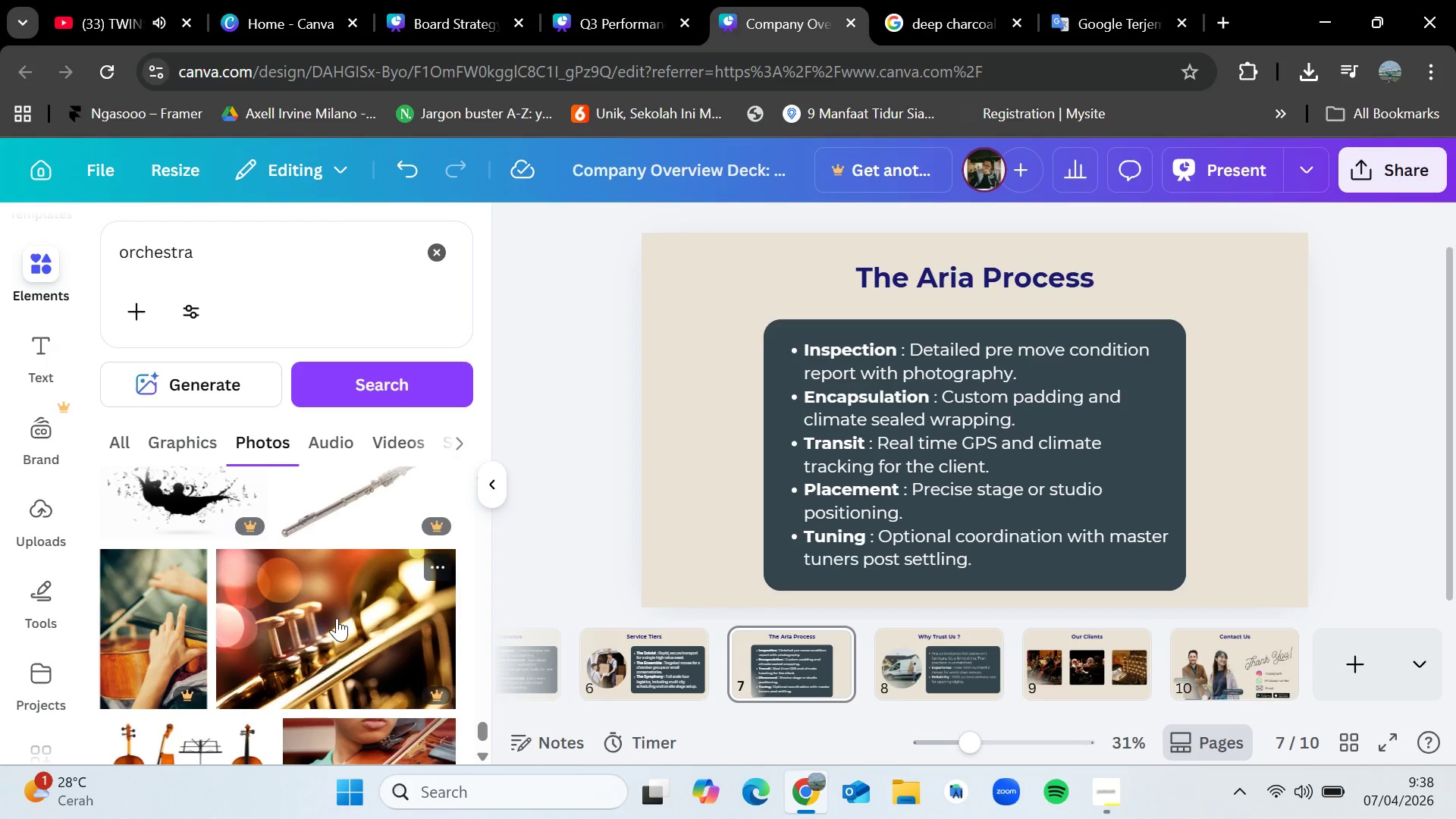 
scroll: coordinate [337, 618], scroll_direction: down, amount: 1.0
 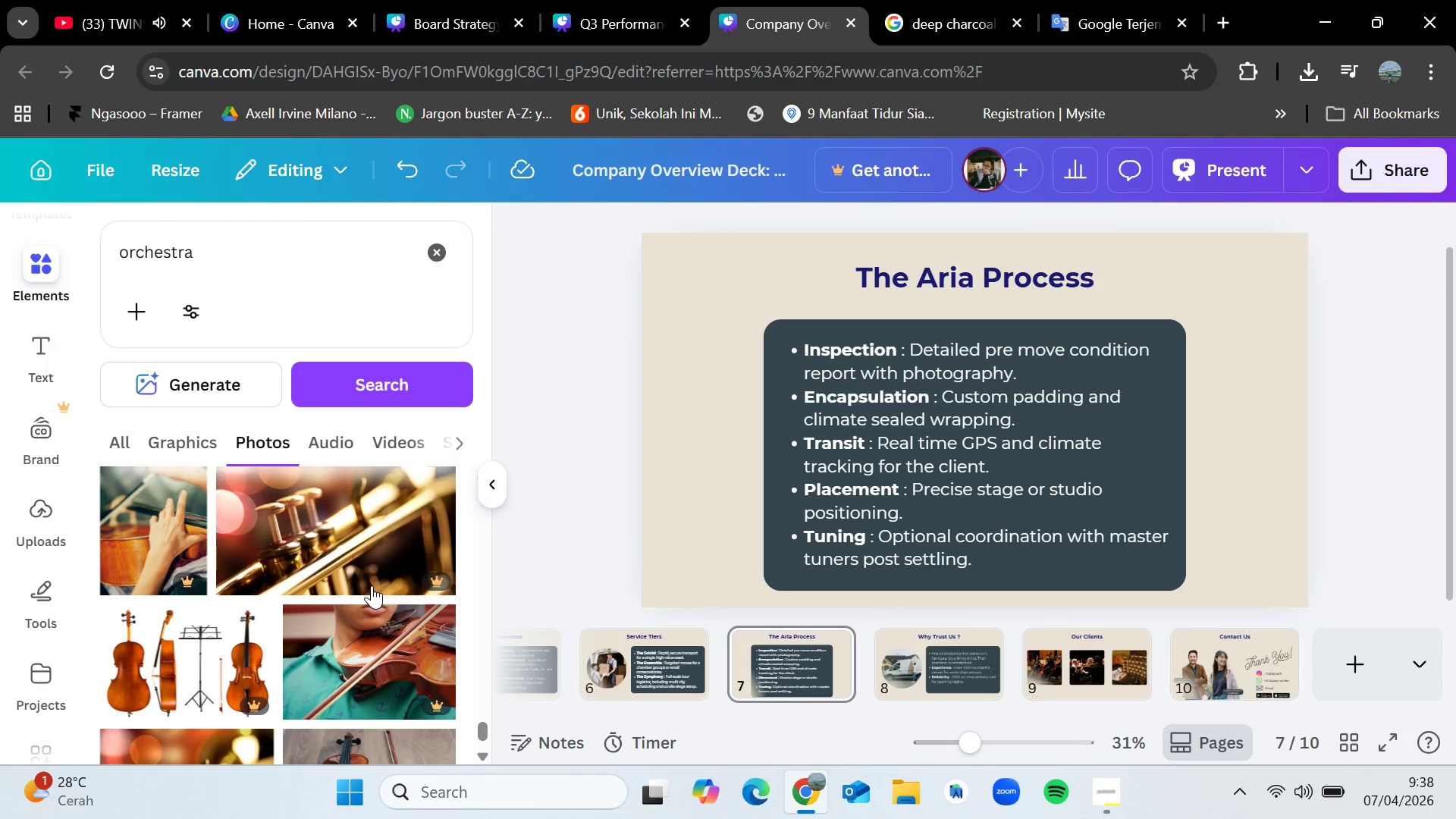 
scroll: coordinate [375, 582], scroll_direction: up, amount: 3.0
 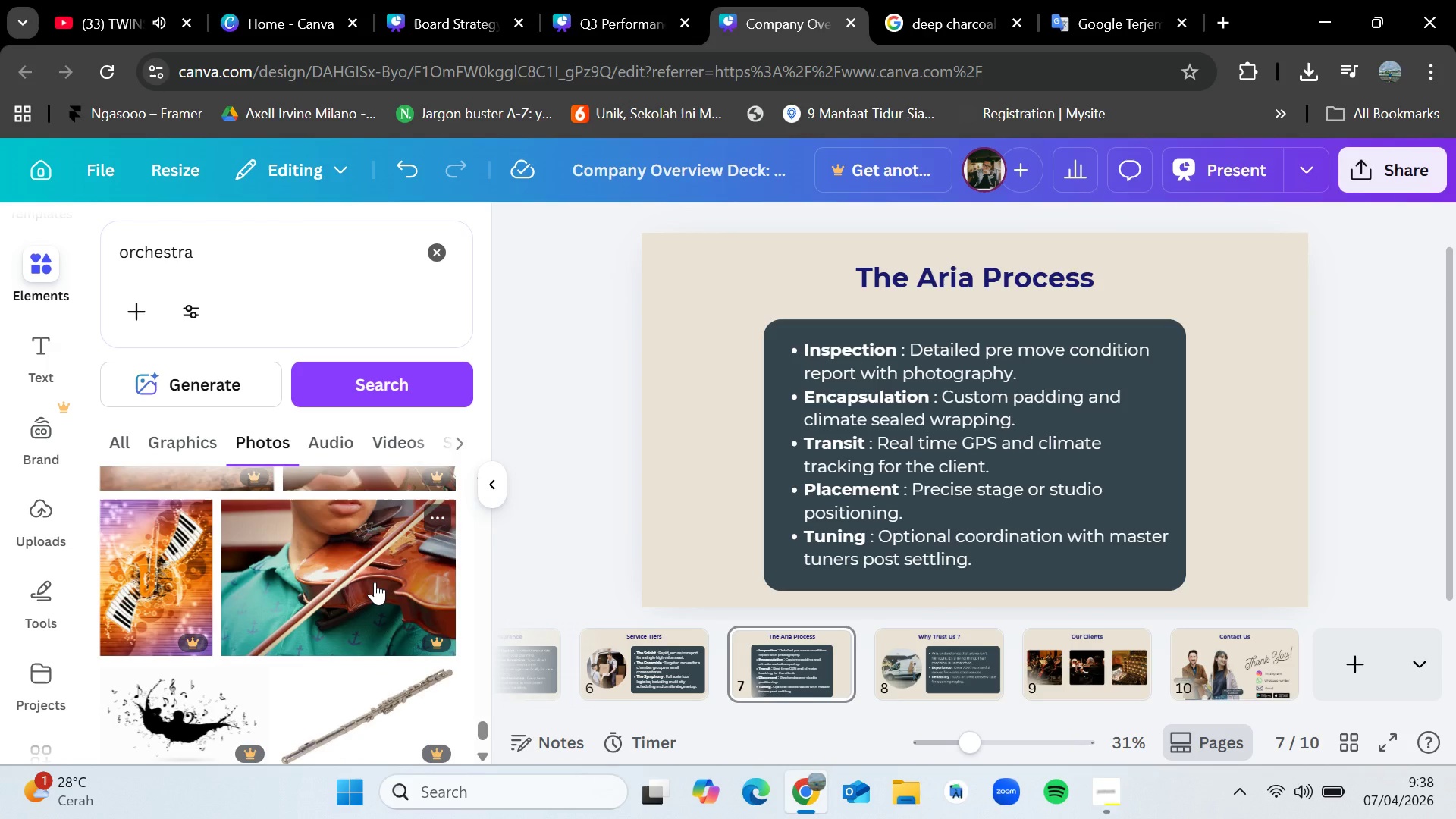 
scroll: coordinate [375, 582], scroll_direction: down, amount: 8.0
 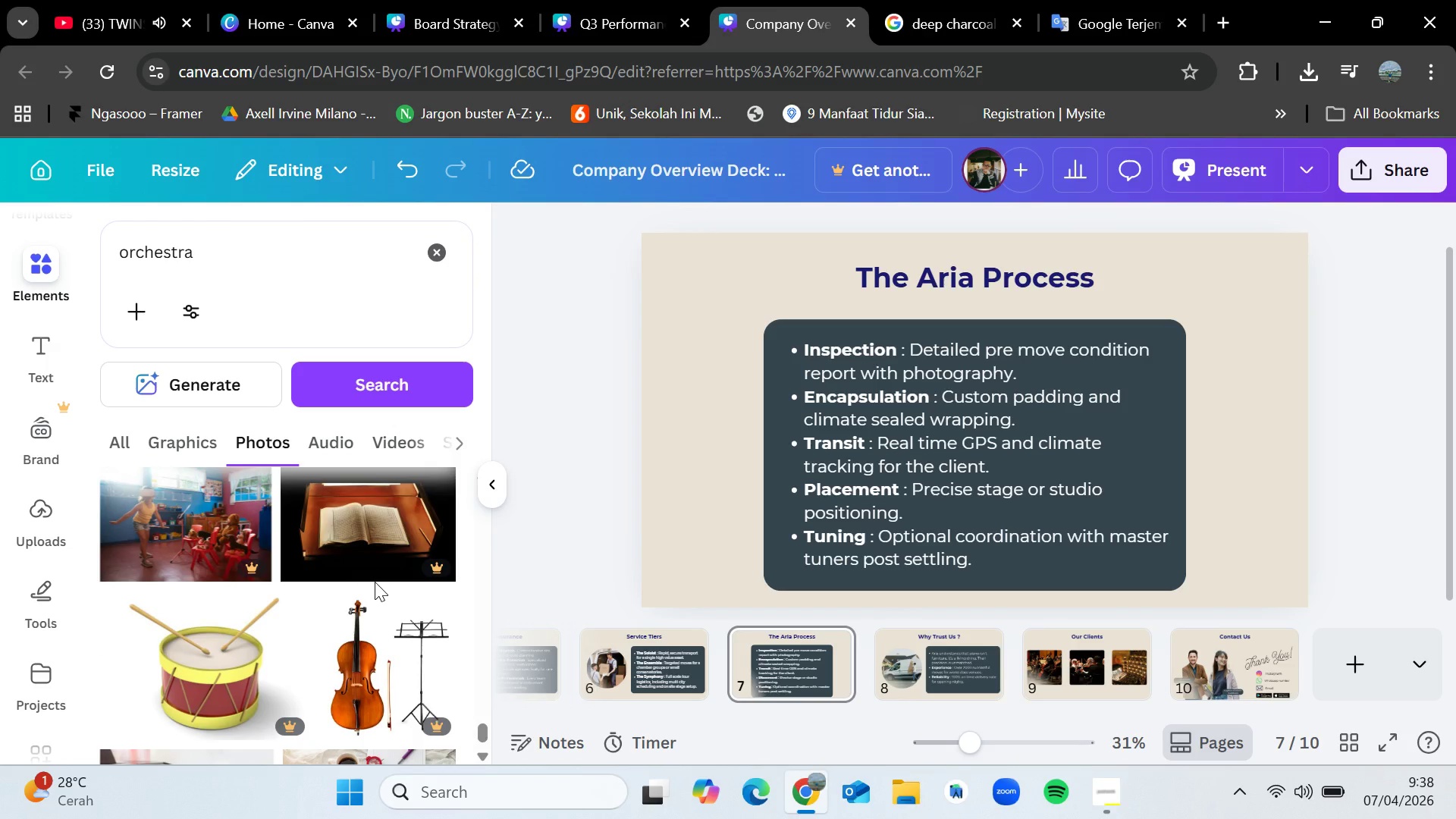 
scroll: coordinate [375, 582], scroll_direction: down, amount: 6.0
 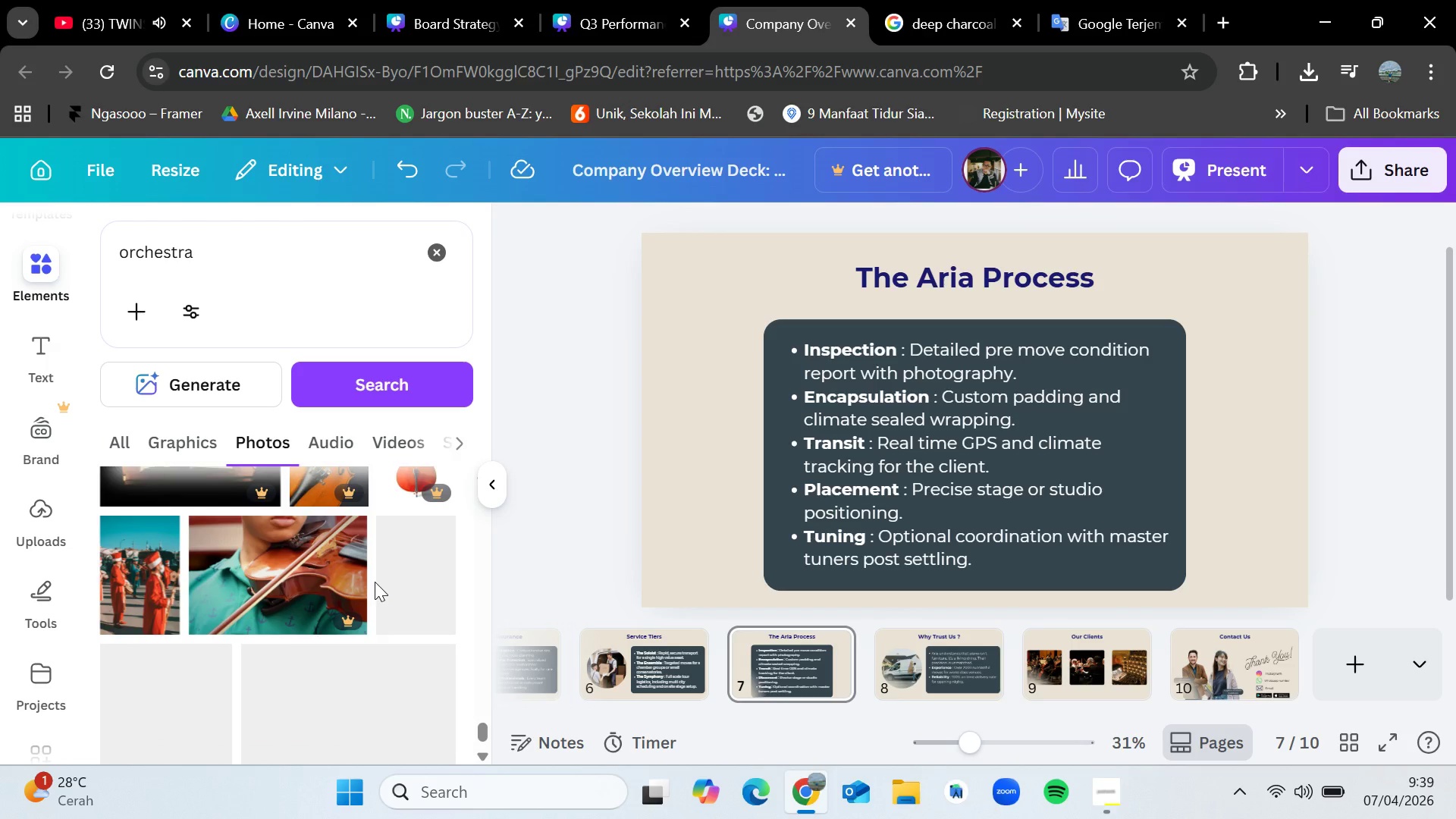 
scroll: coordinate [380, 620], scroll_direction: down, amount: 9.0
 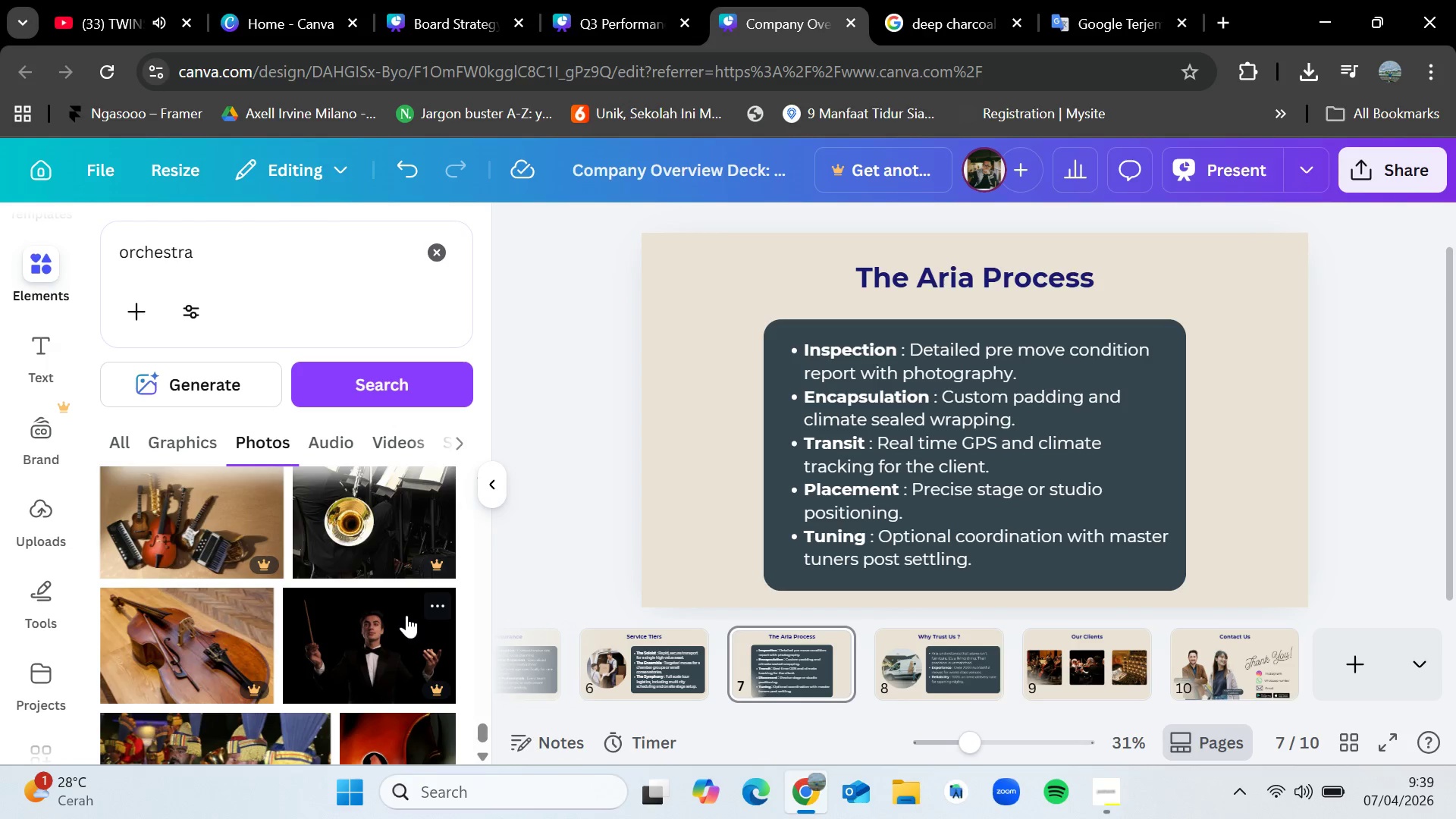 
scroll: coordinate [406, 615], scroll_direction: down, amount: 2.0
 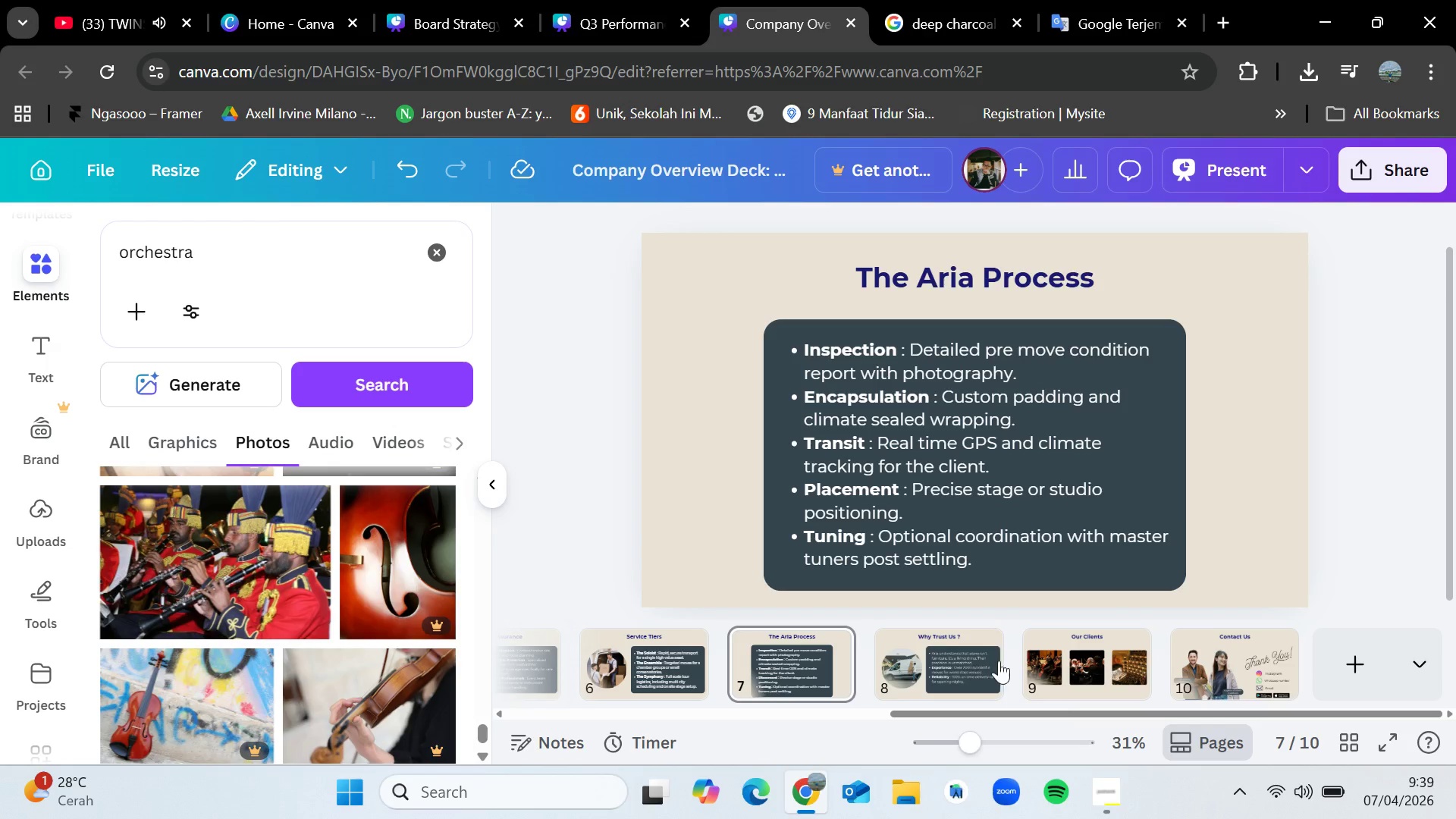 
left_click([1084, 661])
 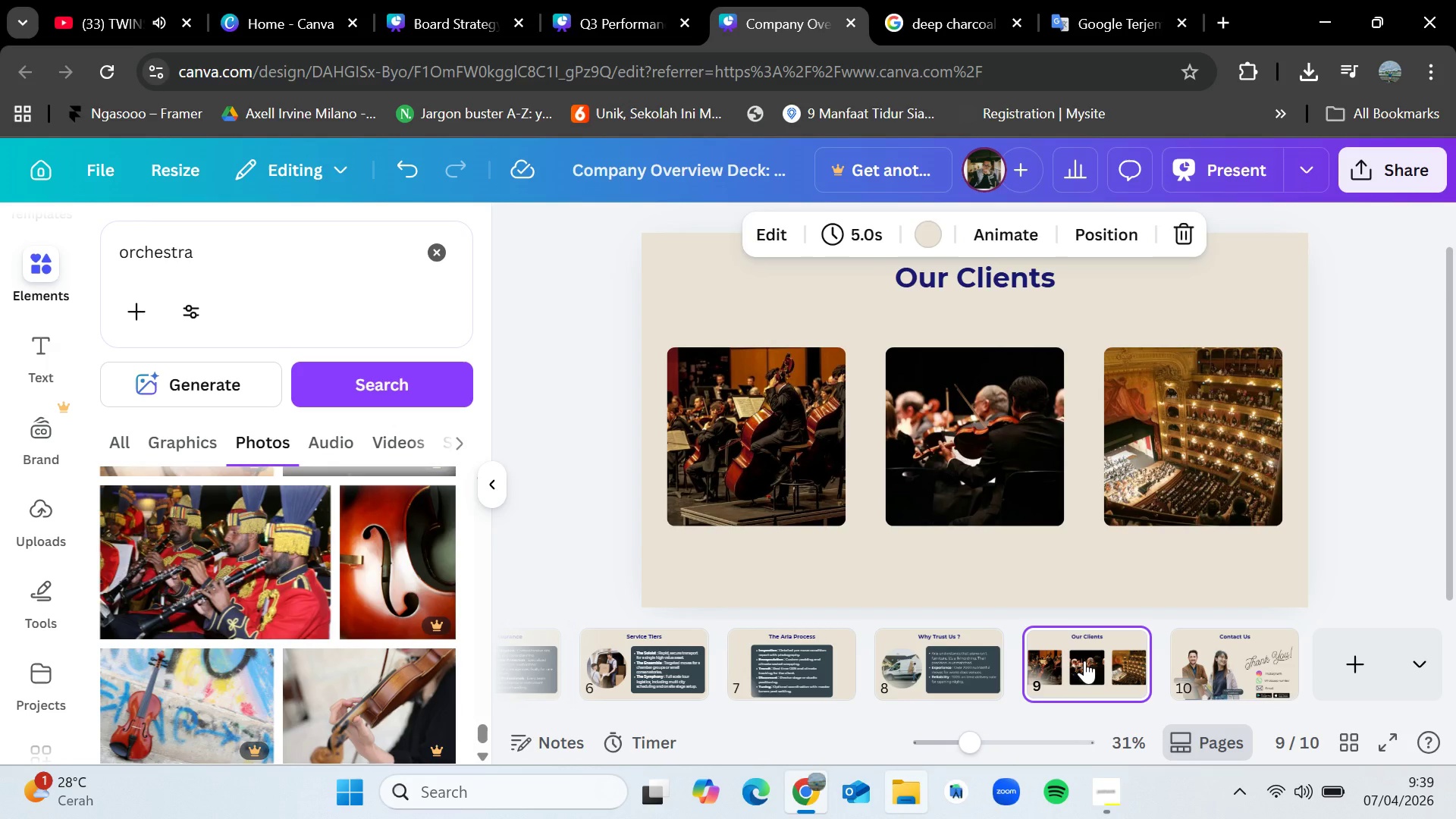 
left_click([895, 797])
 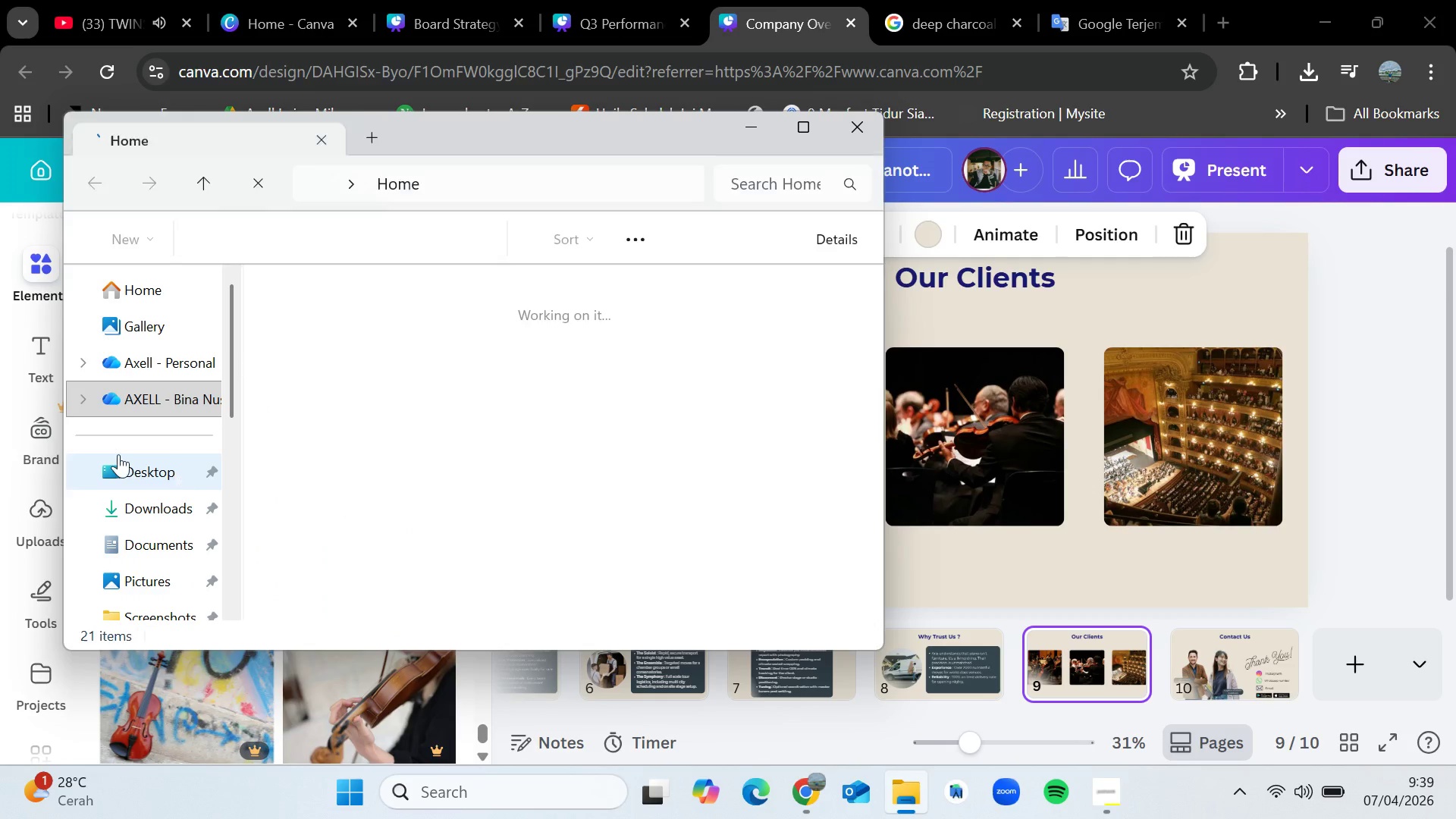 
left_click([149, 512])
 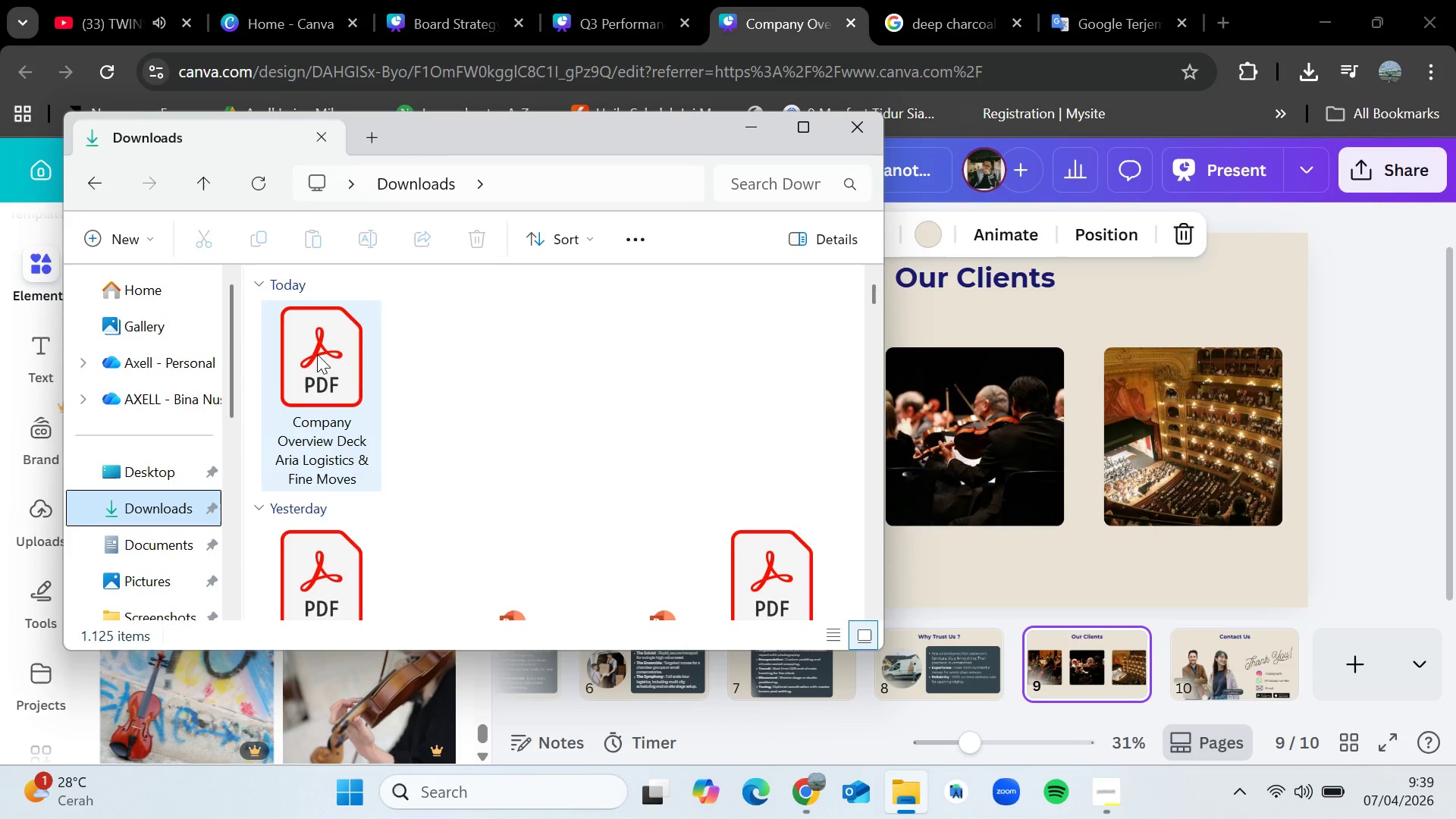 
double_click([317, 356])
 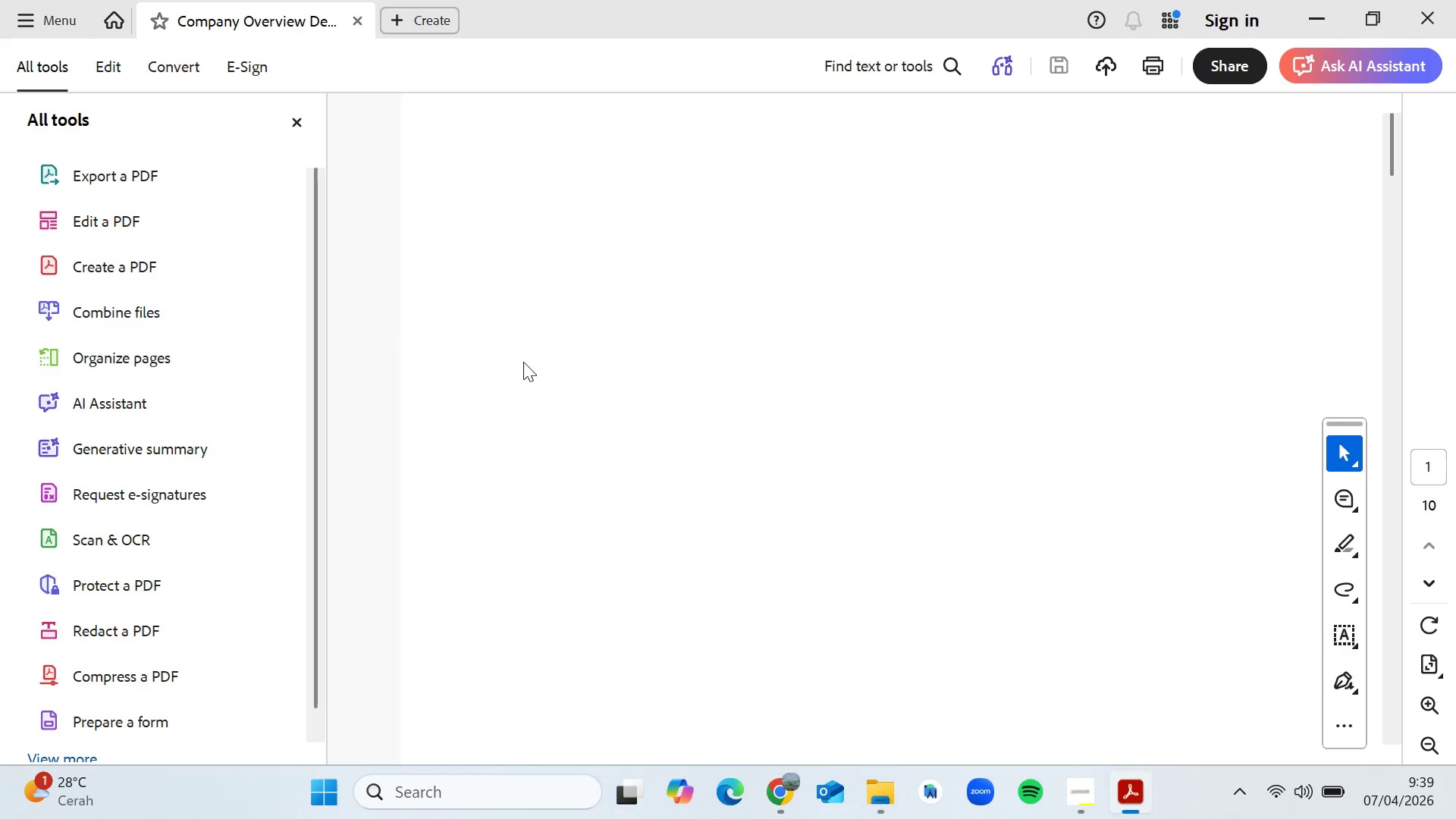 
scroll: coordinate [789, 384], scroll_direction: down, amount: 2.0
 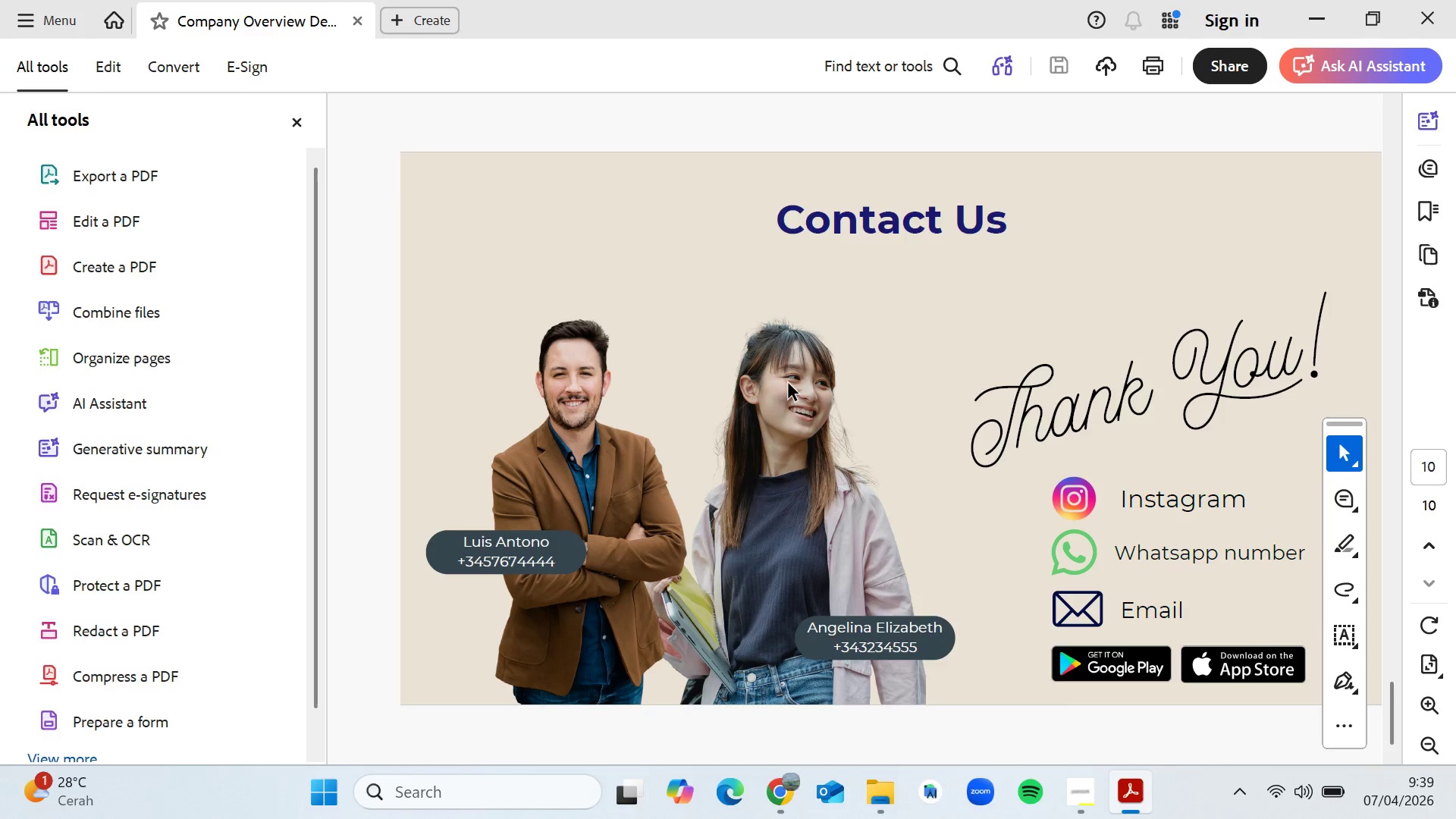 
left_click([1432, 26])
 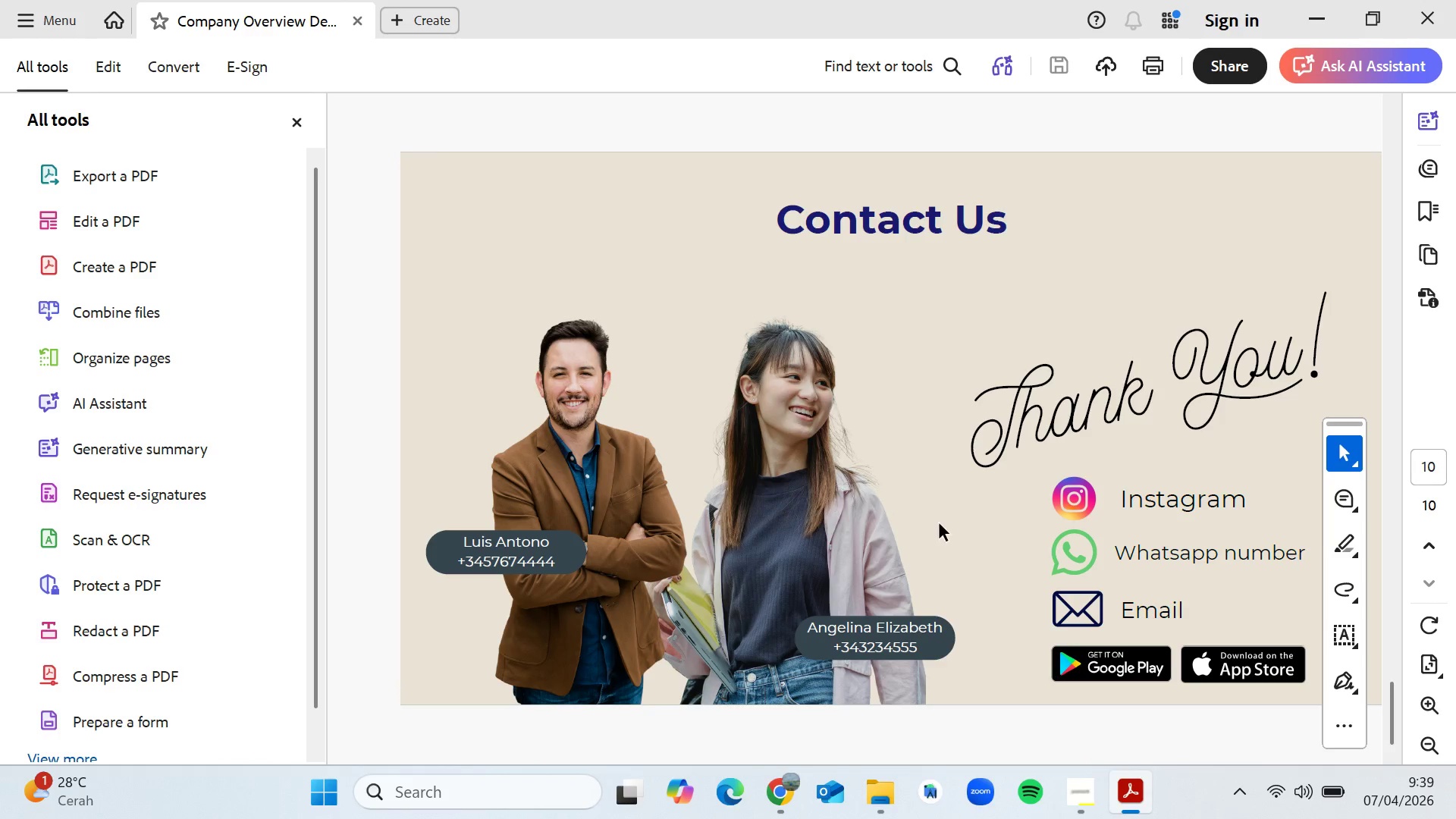 
left_click([777, 798])
 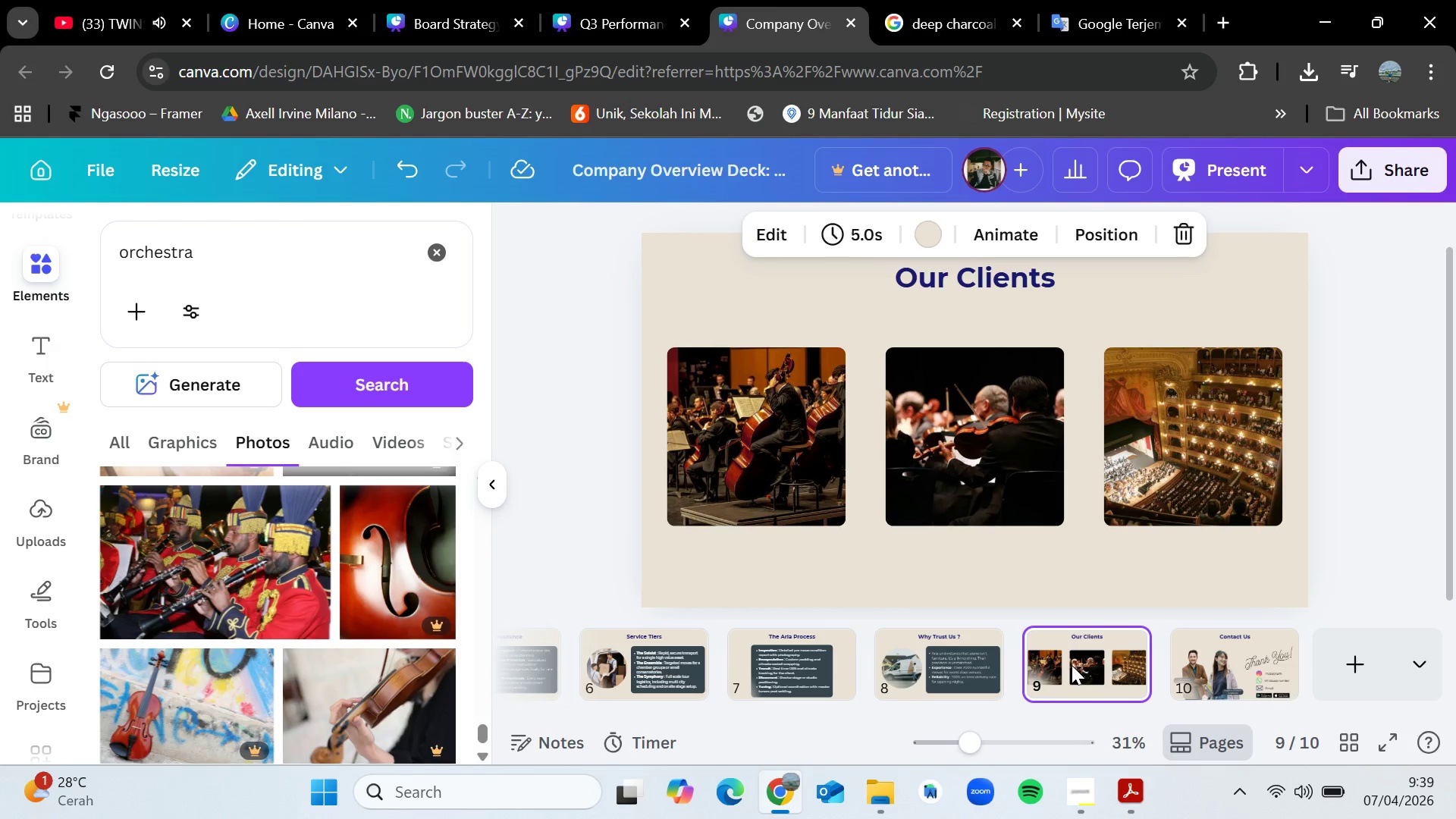 
mouse_move([1096, 662])
 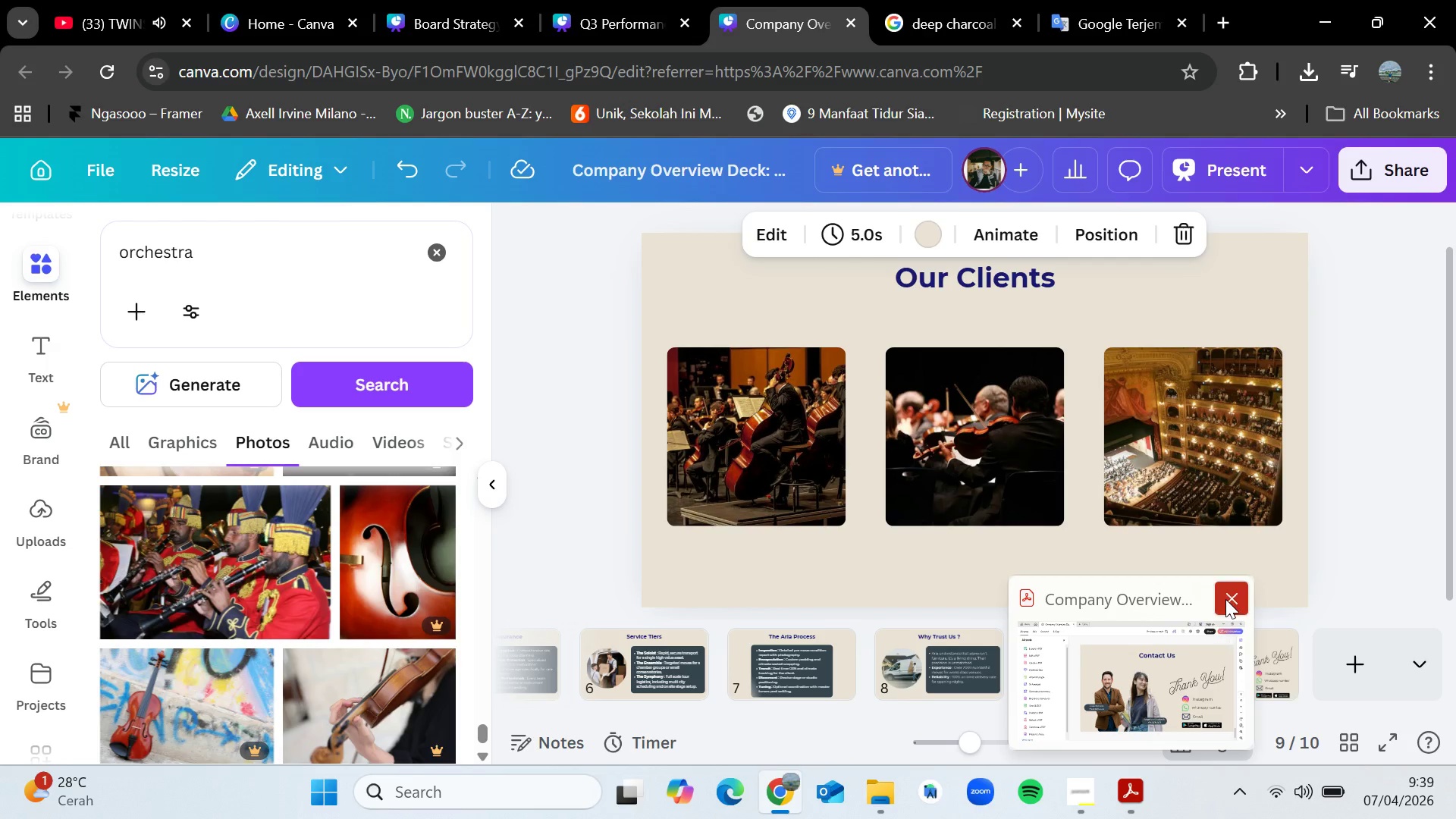 
left_click([1226, 597])
 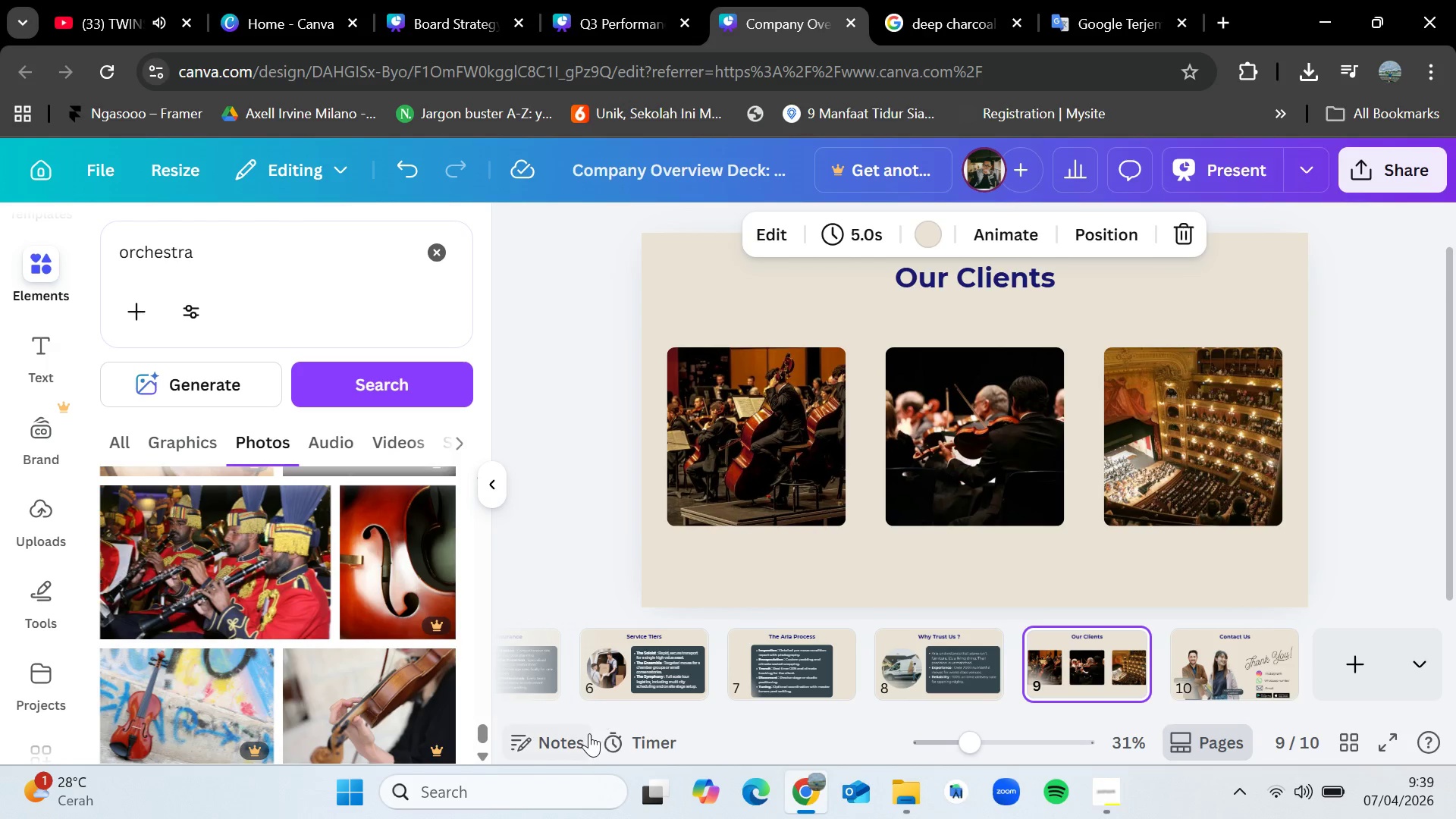 
left_click([630, 679])
 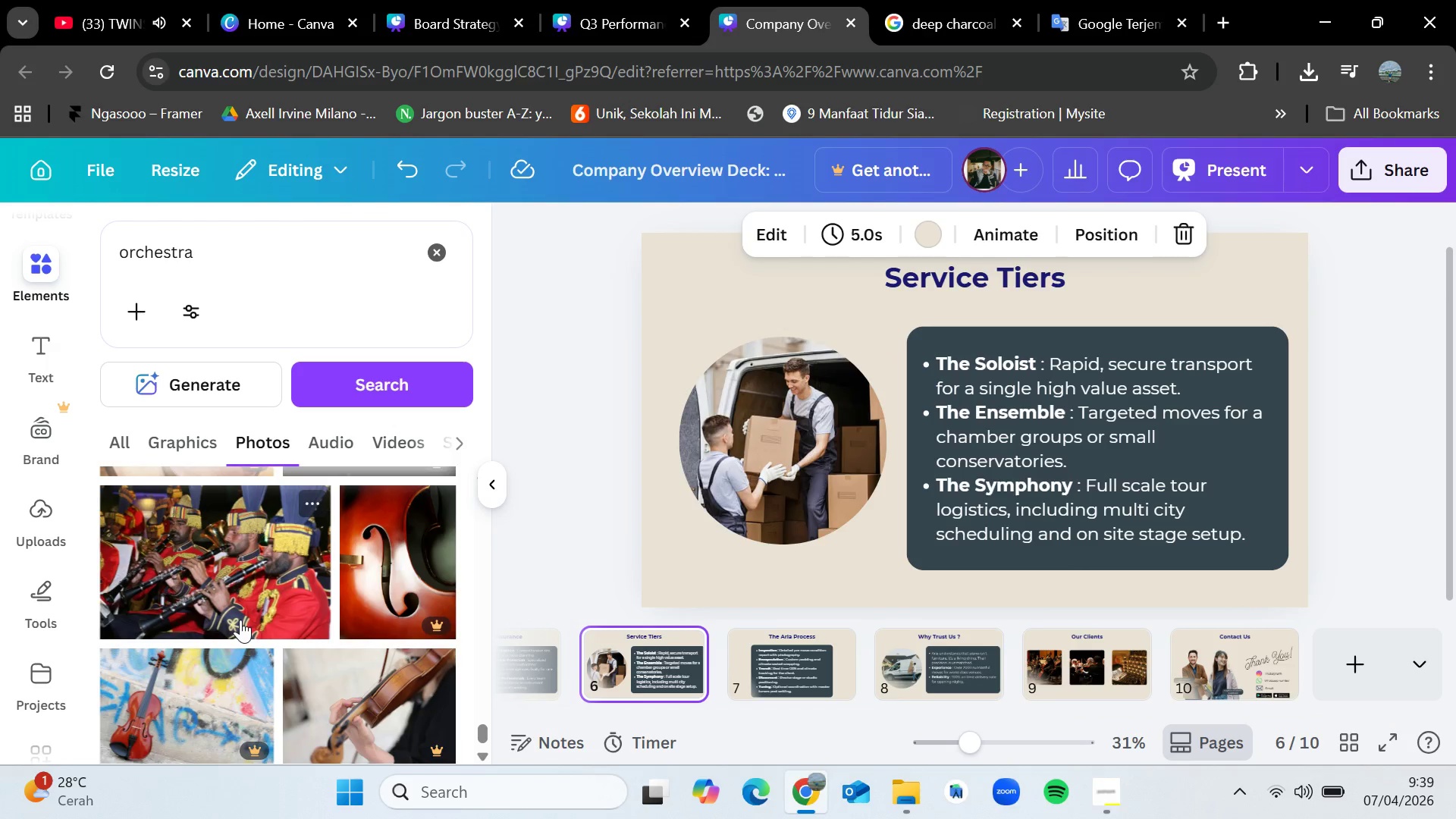 
scroll: coordinate [209, 596], scroll_direction: down, amount: 9.0
 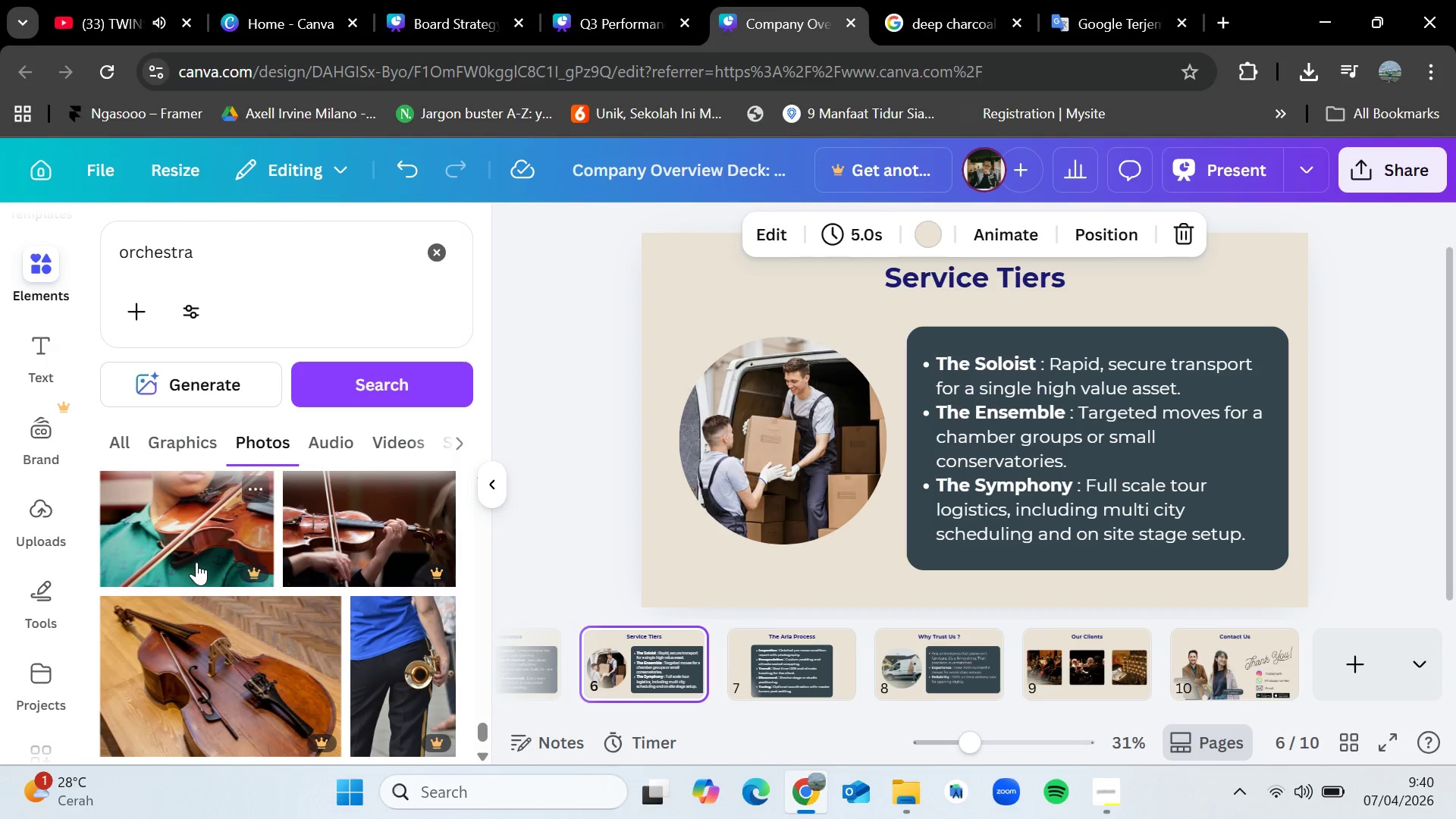 
scroll: coordinate [196, 562], scroll_direction: up, amount: 1.0
 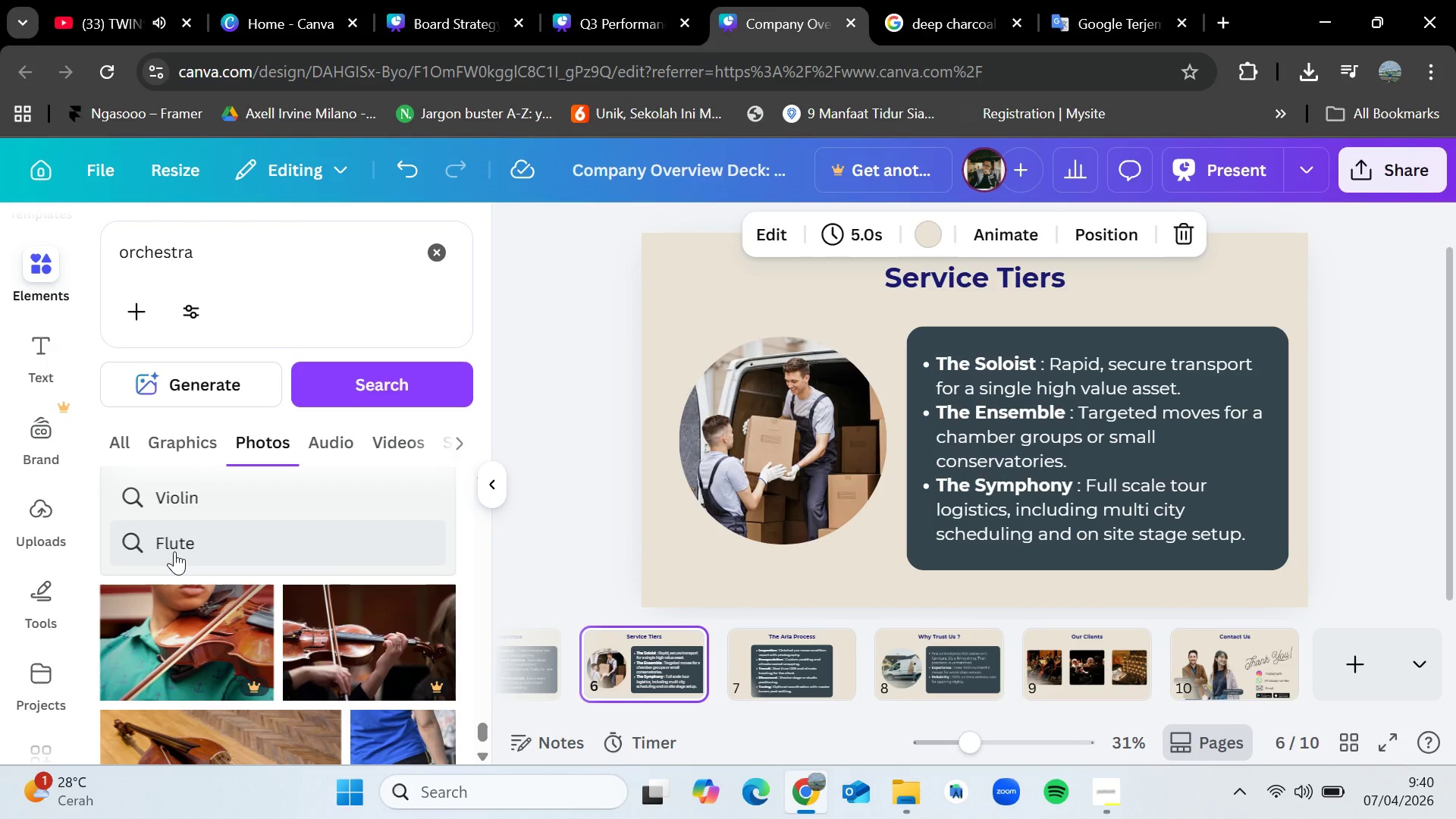 
wait(6.34)
 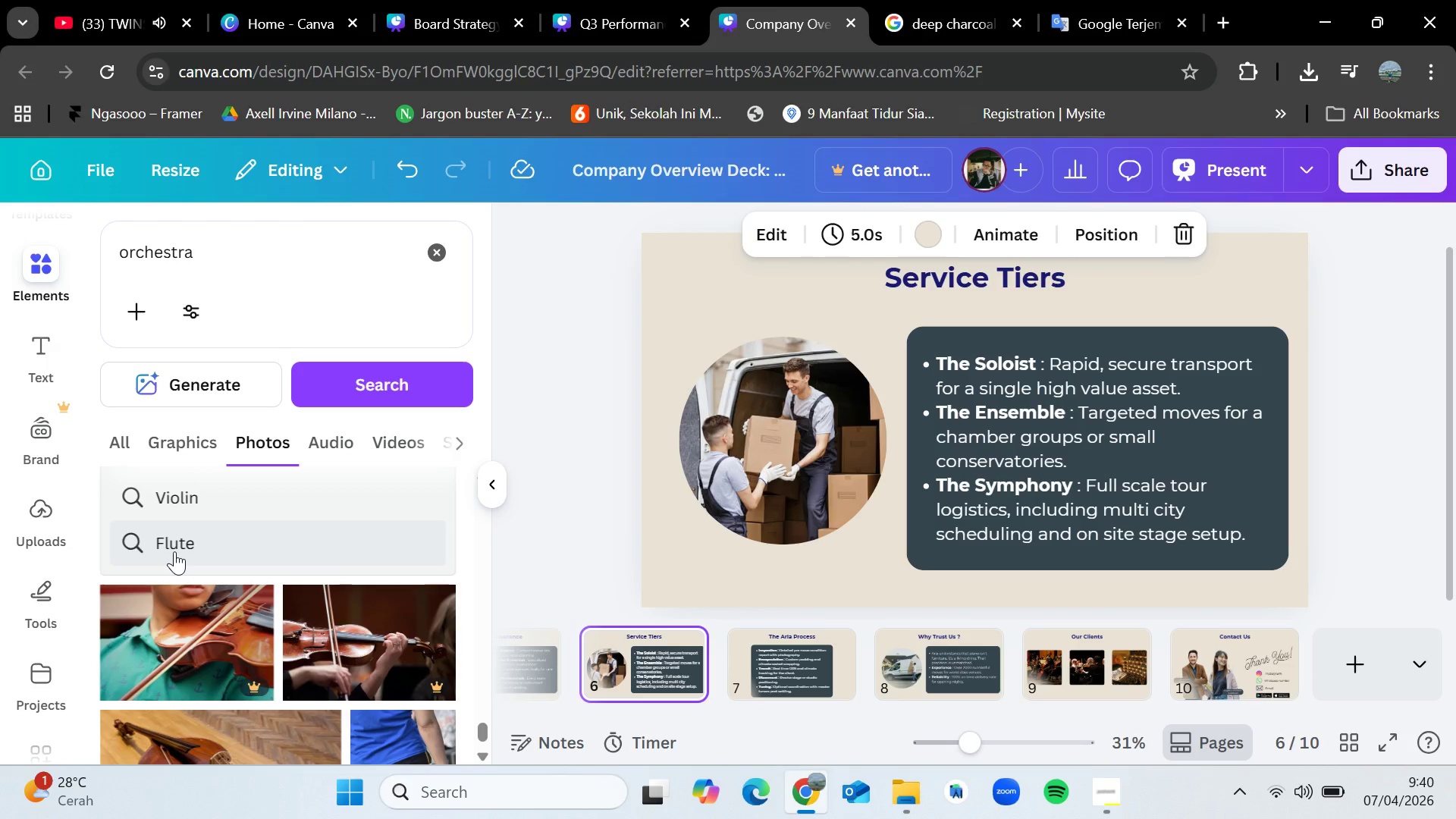 
scroll: coordinate [174, 551], scroll_direction: down, amount: 3.0
 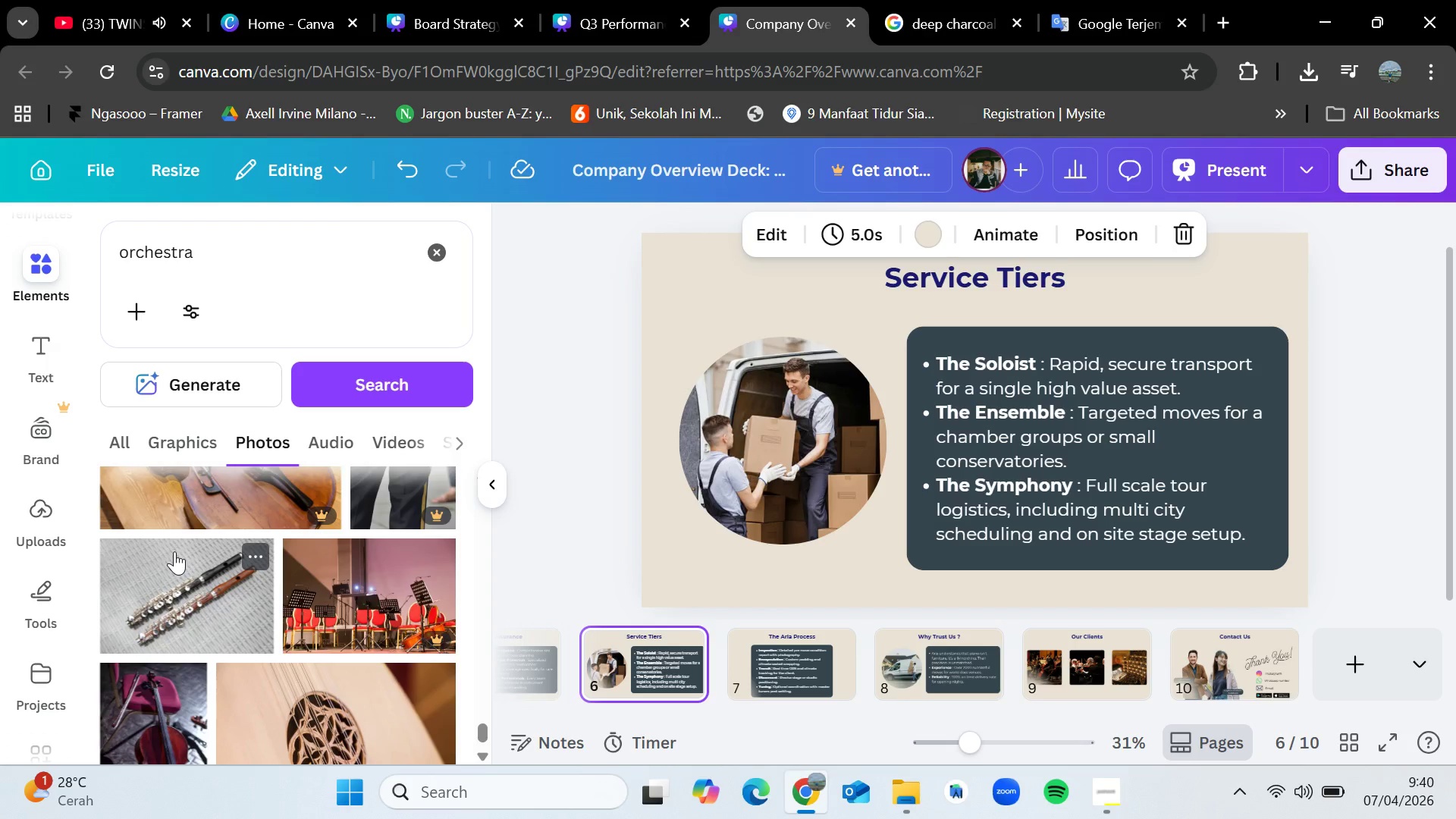 
wait(5.25)
 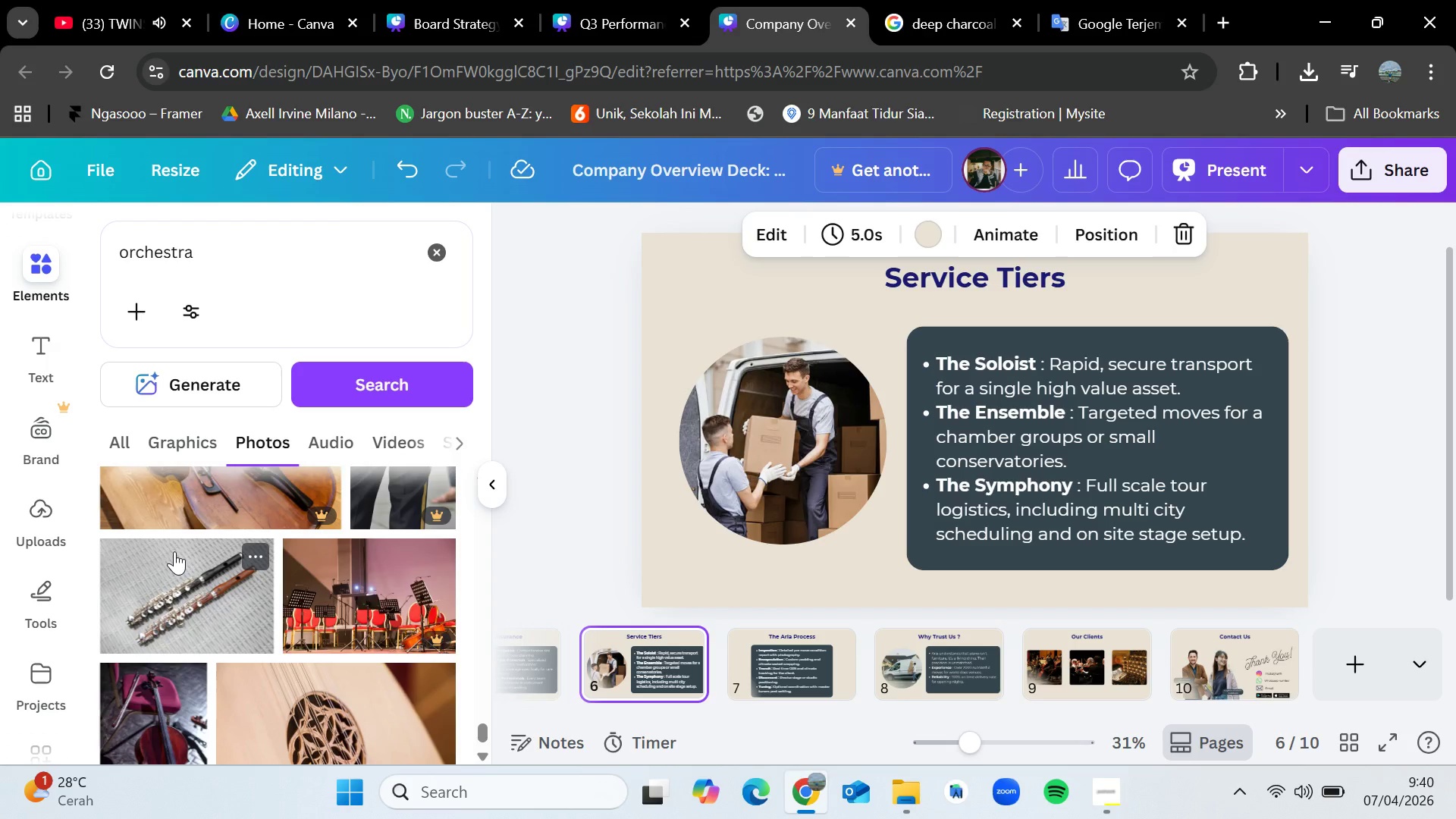 
scroll: coordinate [227, 576], scroll_direction: down, amount: 4.0
 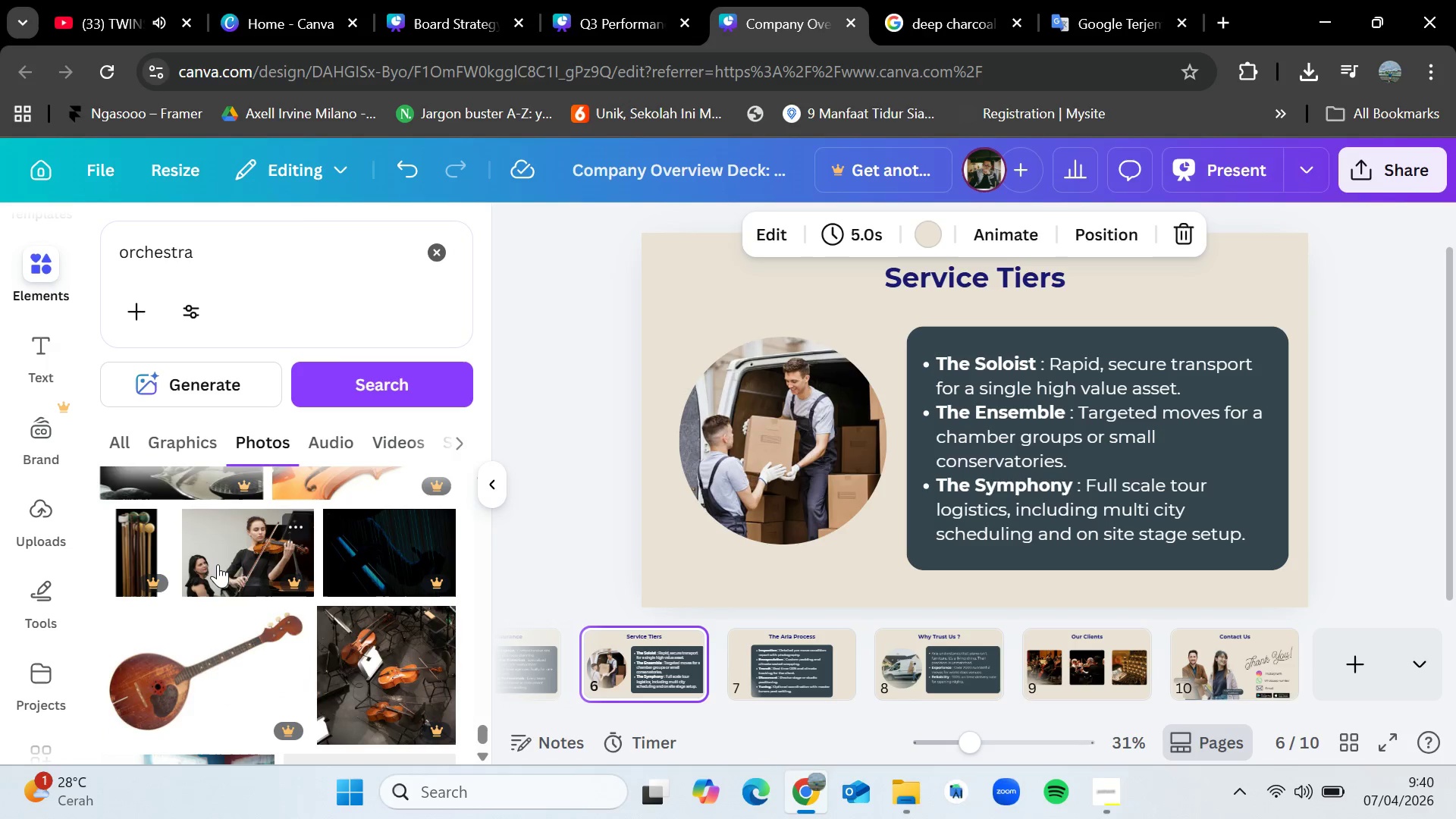 
mouse_move([220, 548])
 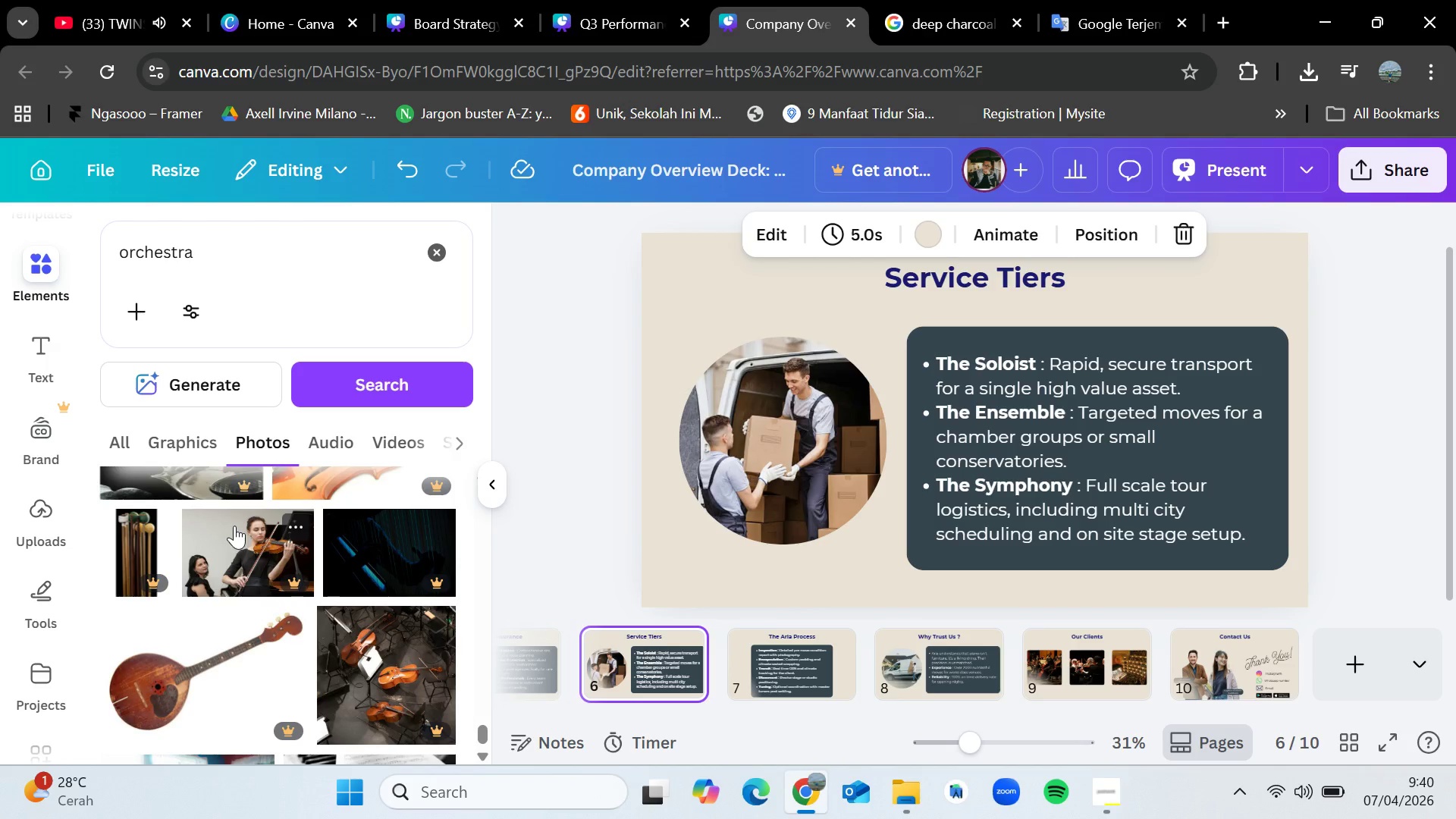 
scroll: coordinate [292, 496], scroll_direction: down, amount: 9.0
 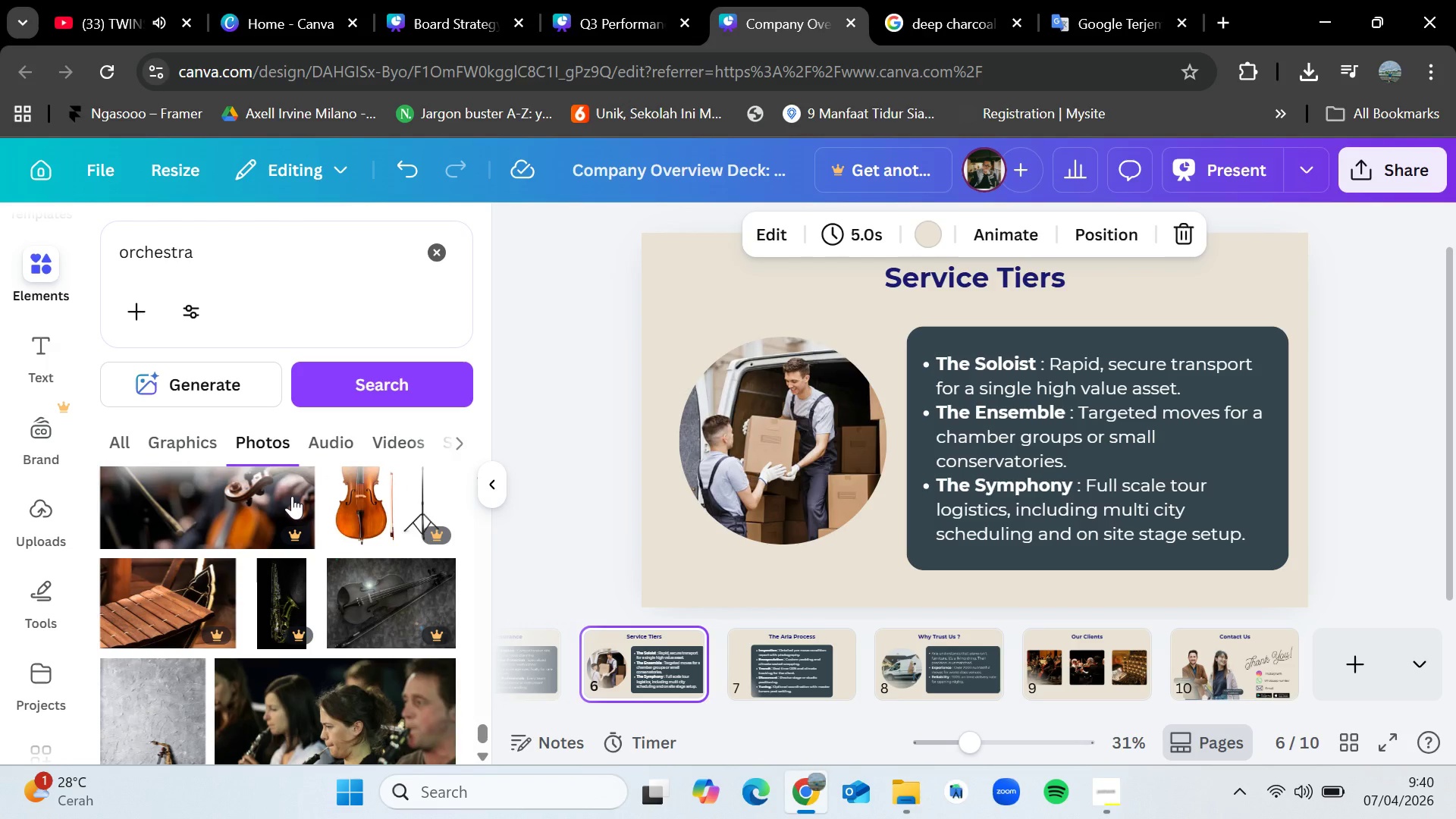 
scroll: coordinate [330, 522], scroll_direction: down, amount: 14.0
 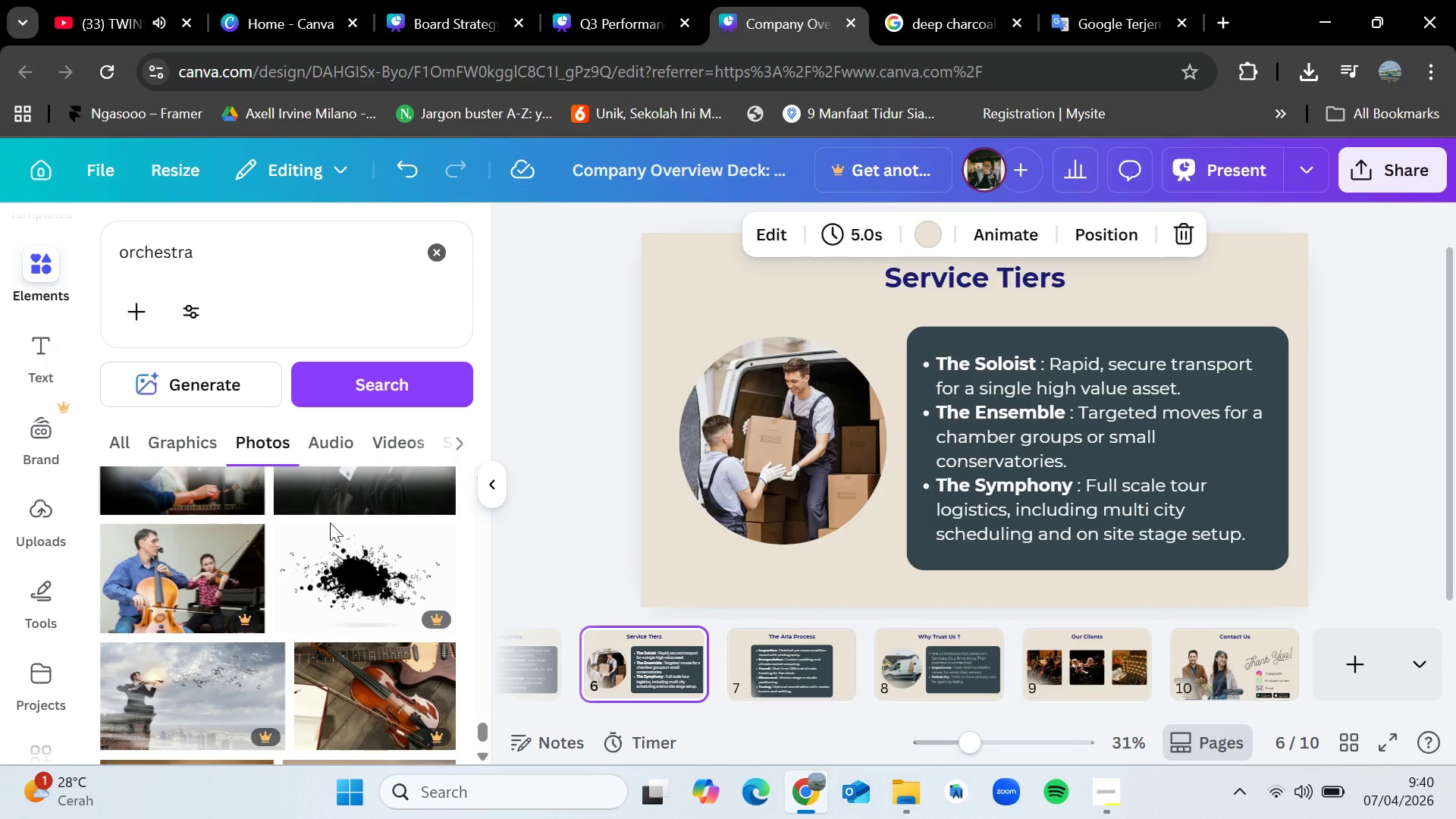 
scroll: coordinate [330, 522], scroll_direction: down, amount: 12.0
 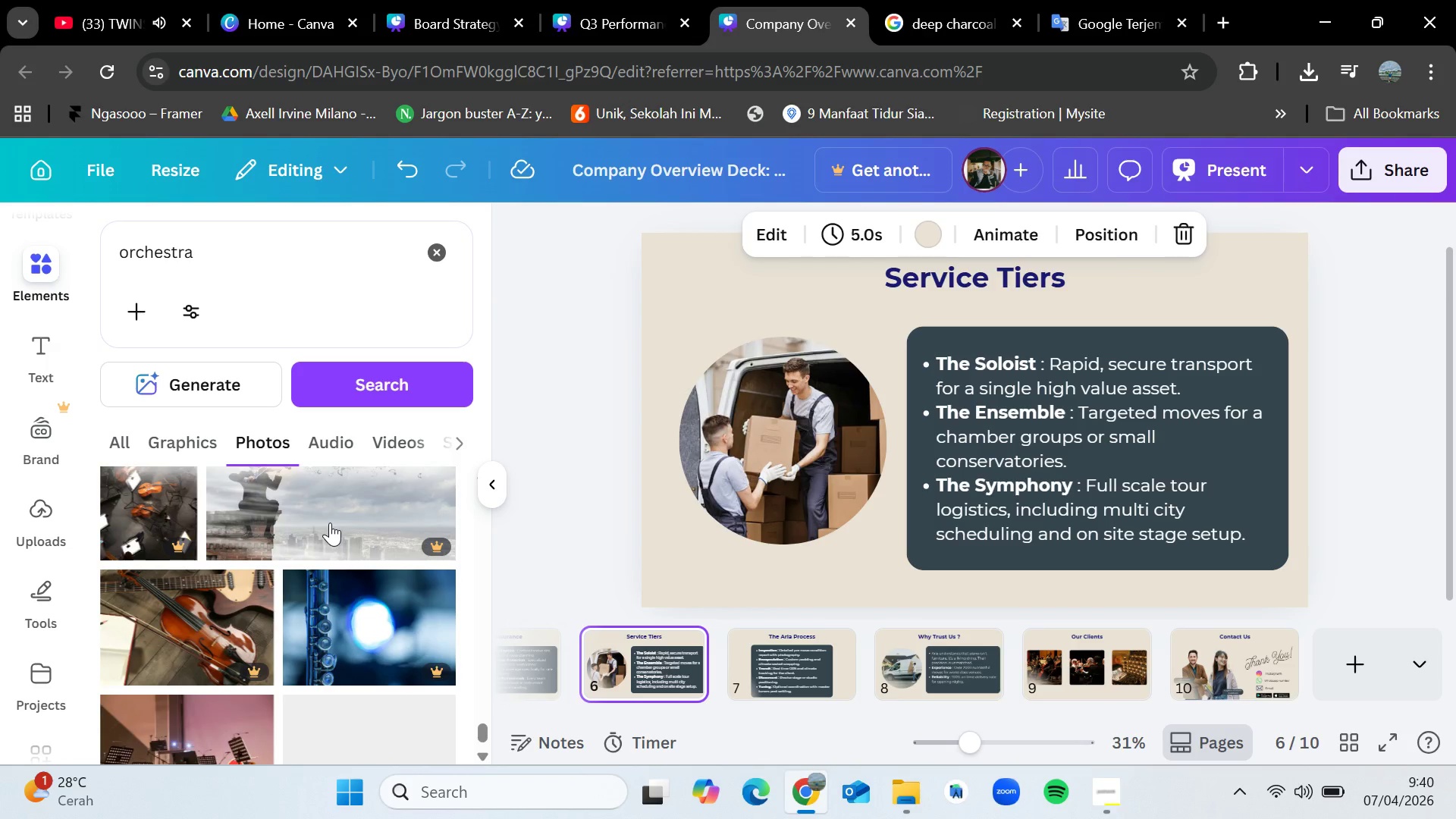 
scroll: coordinate [331, 563], scroll_direction: down, amount: 9.0
 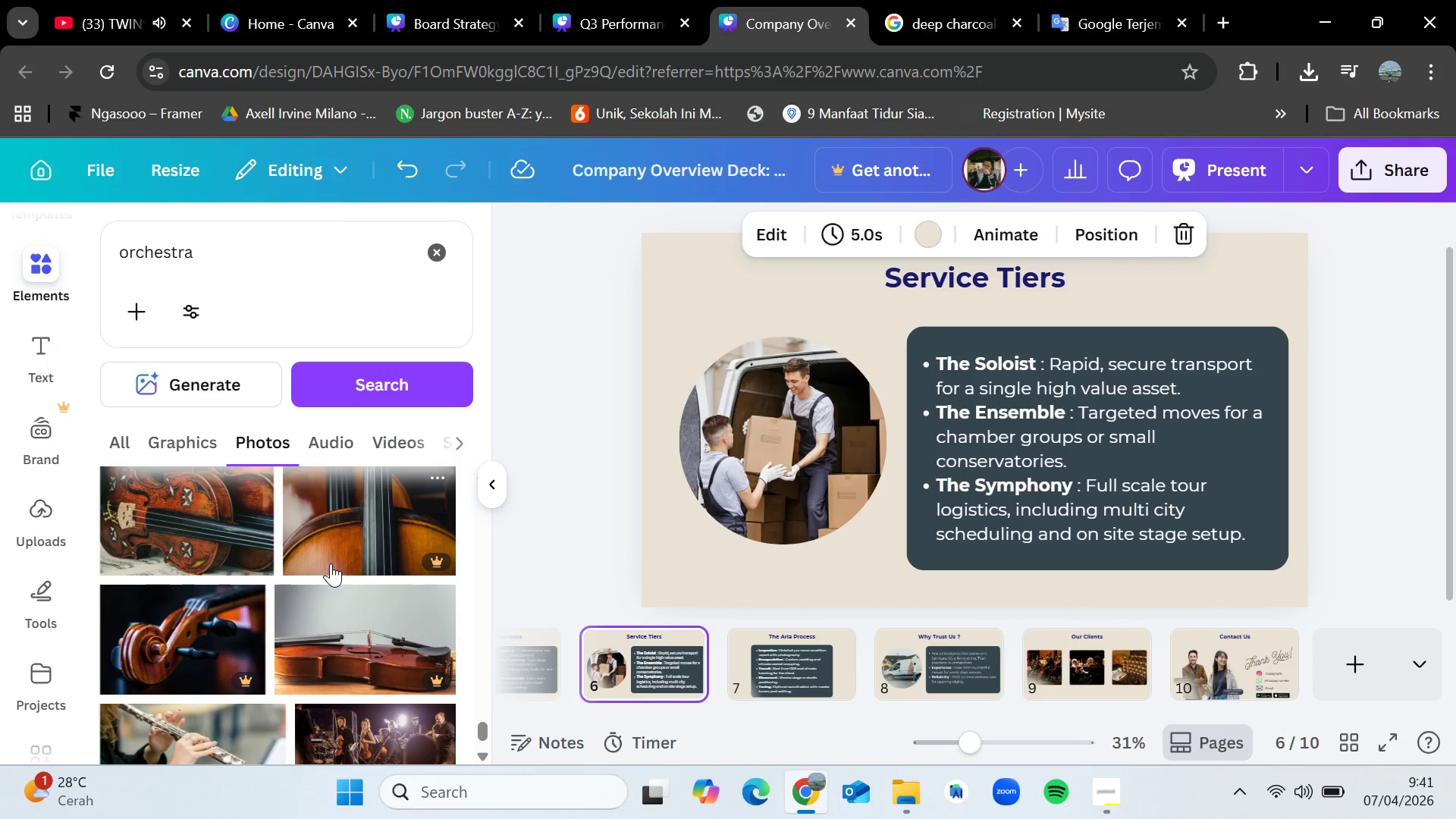 
wait(6.66)
 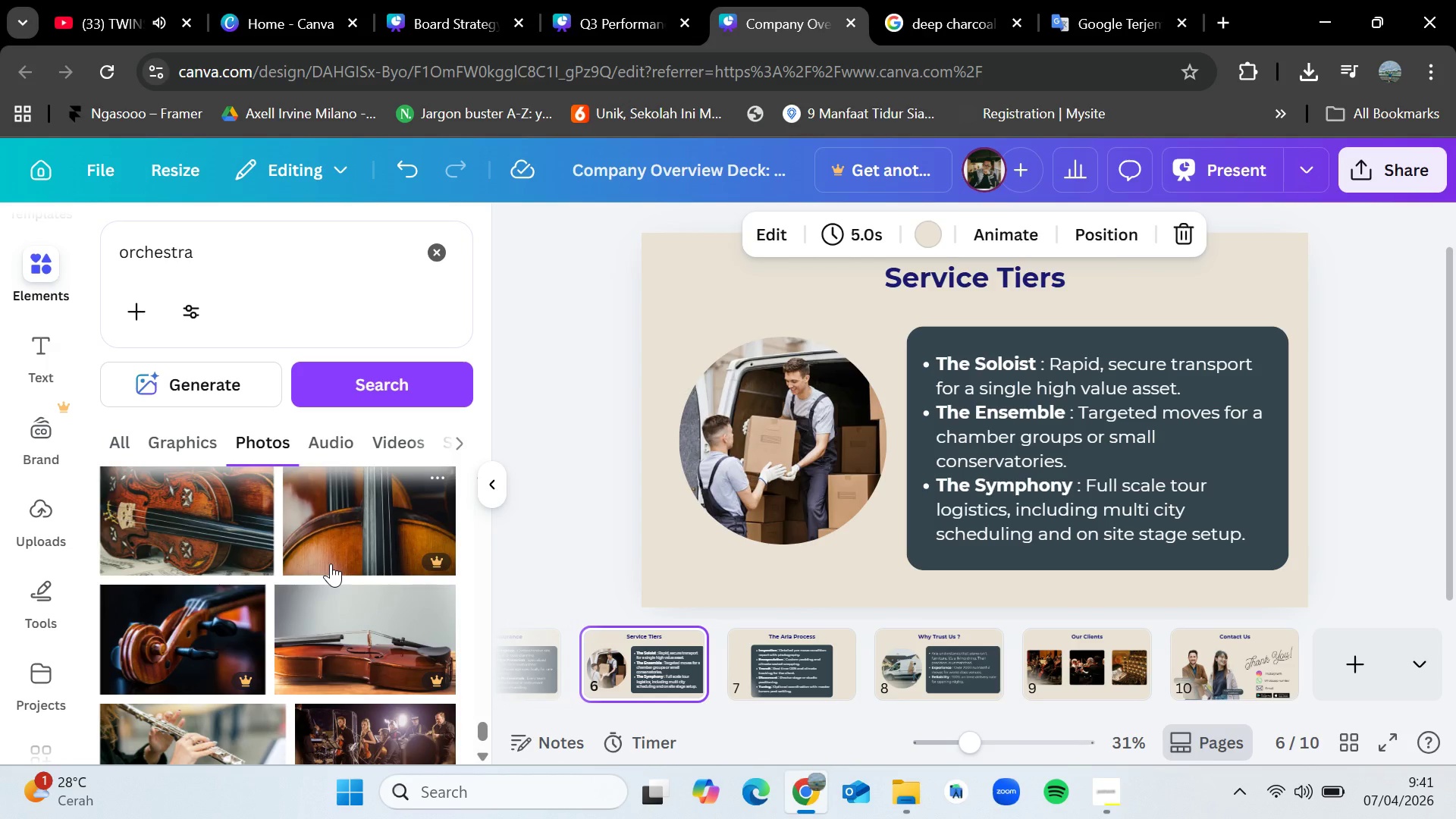 
scroll: coordinate [326, 606], scroll_direction: down, amount: 6.0
 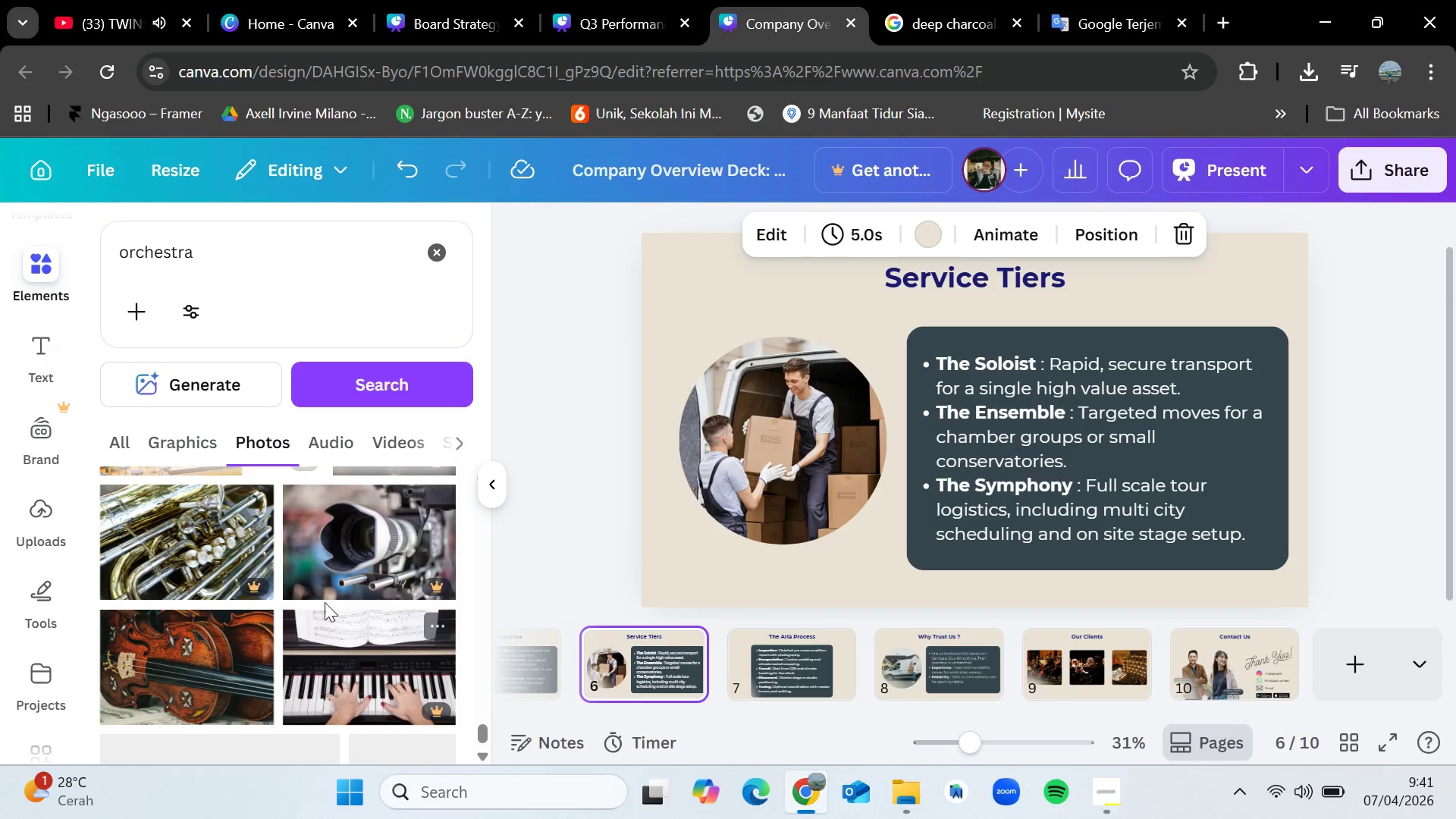 
scroll: coordinate [315, 574], scroll_direction: down, amount: 3.0
 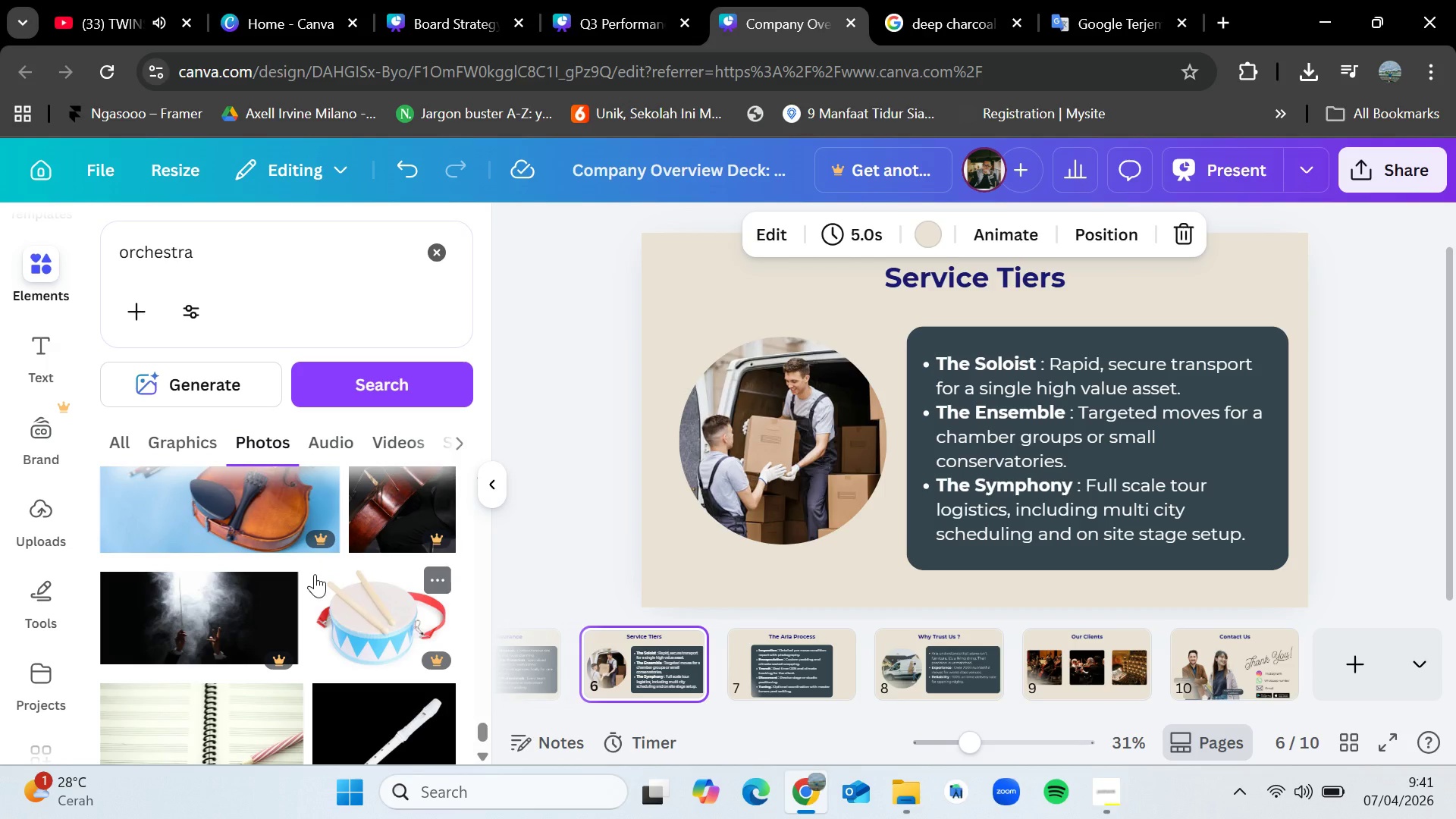 
wait(6.28)
 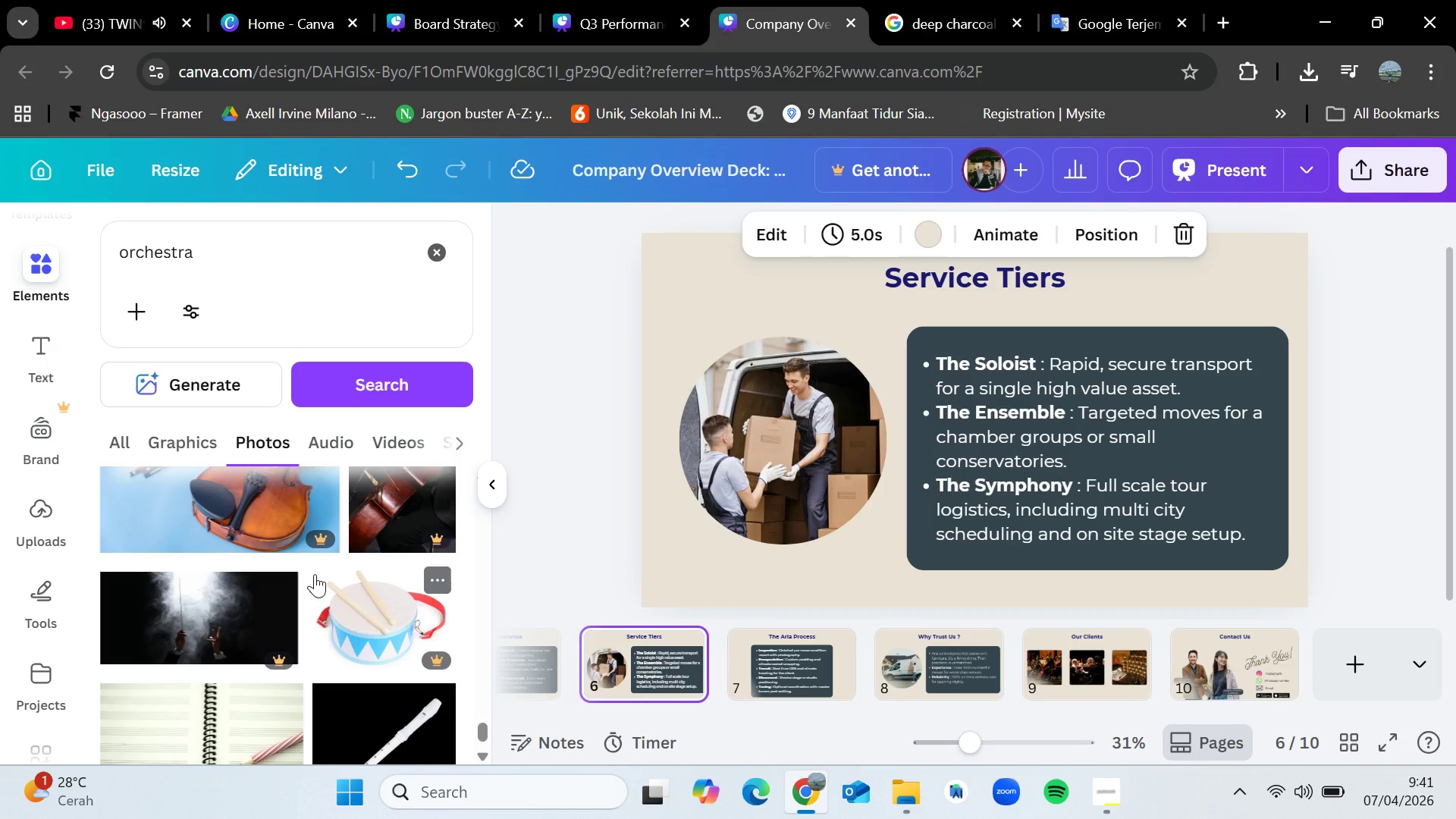 
scroll: coordinate [315, 574], scroll_direction: down, amount: 2.0
 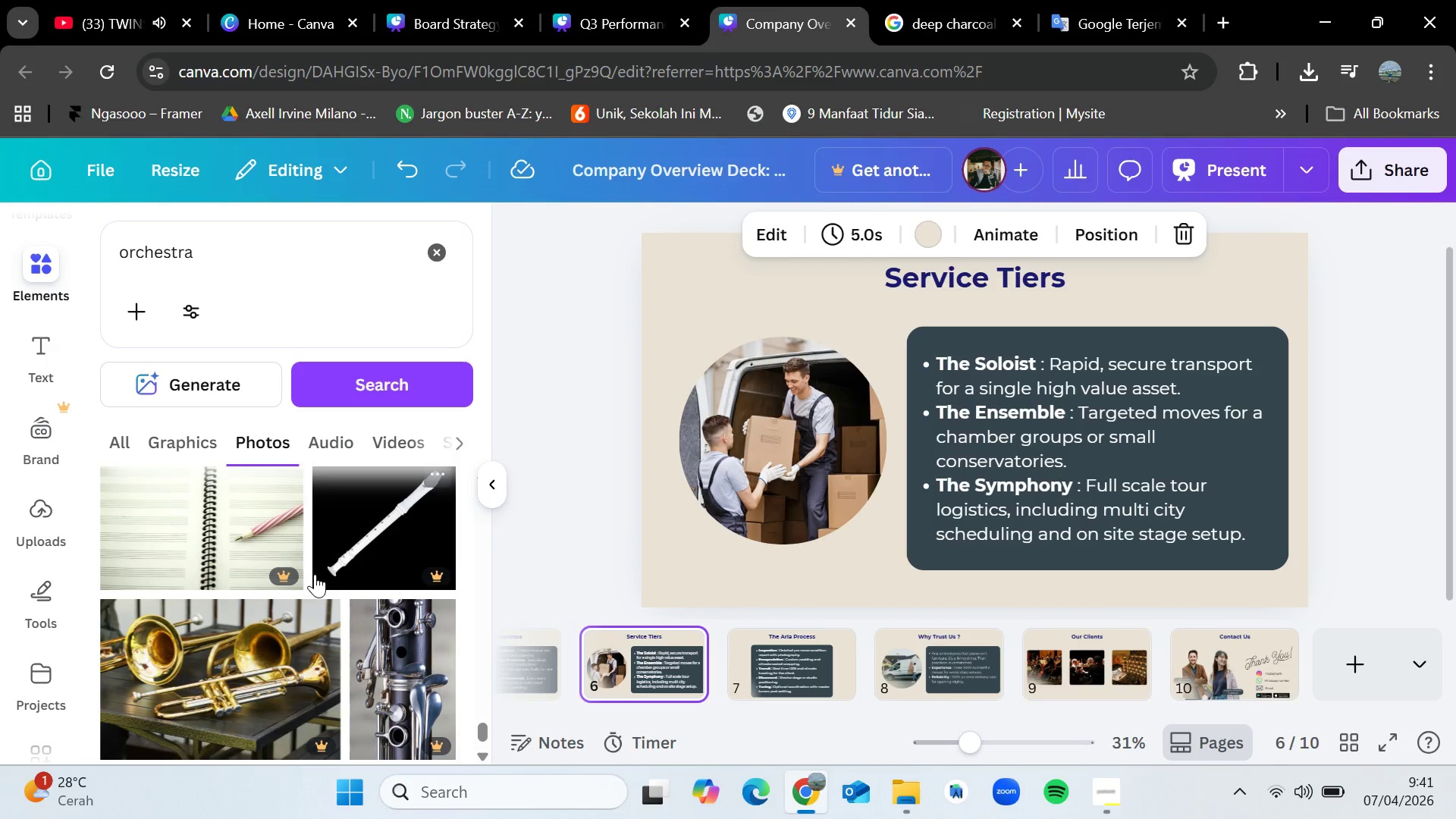 
wait(5.13)
 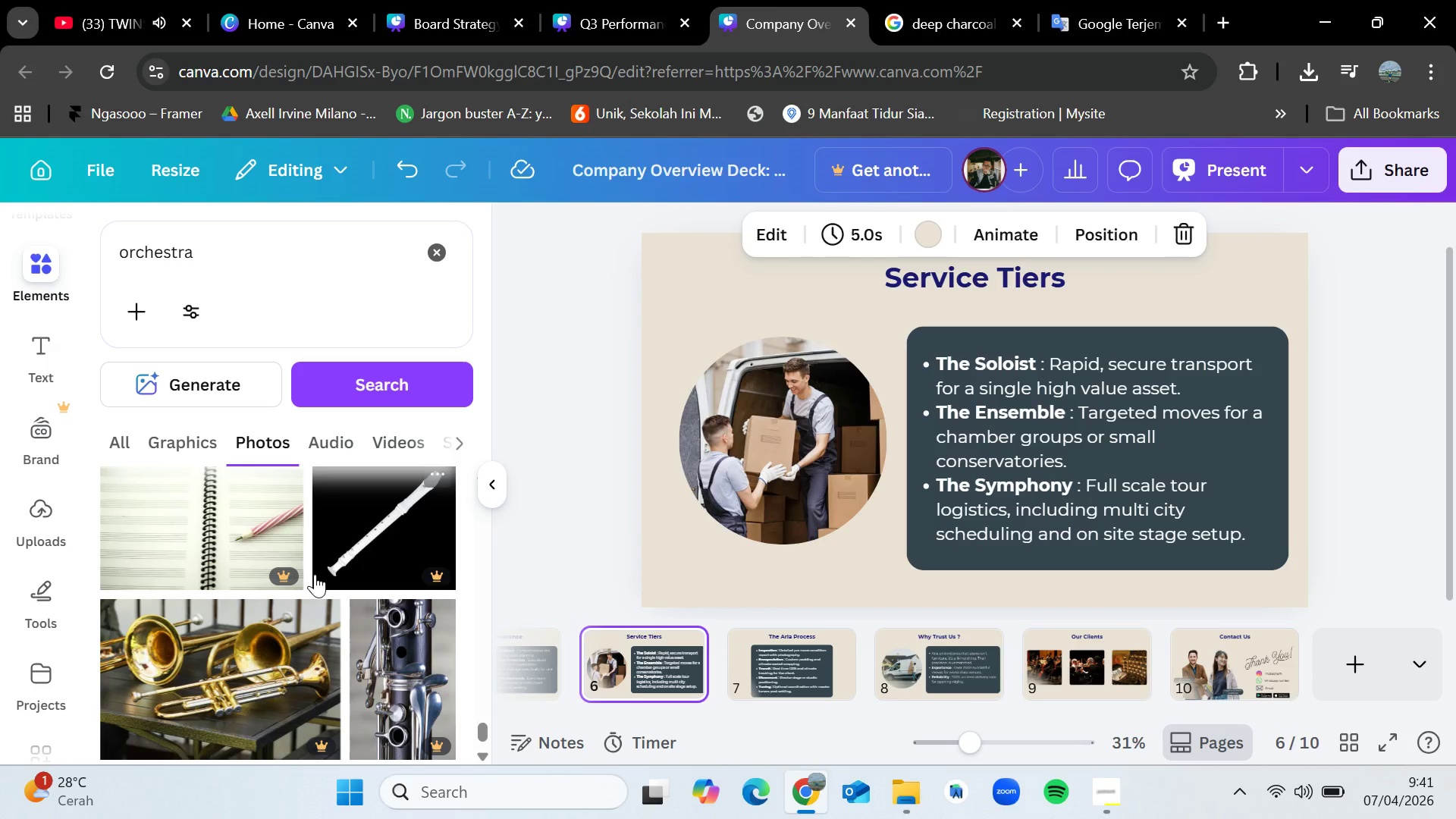 
scroll: coordinate [315, 574], scroll_direction: down, amount: 10.0
 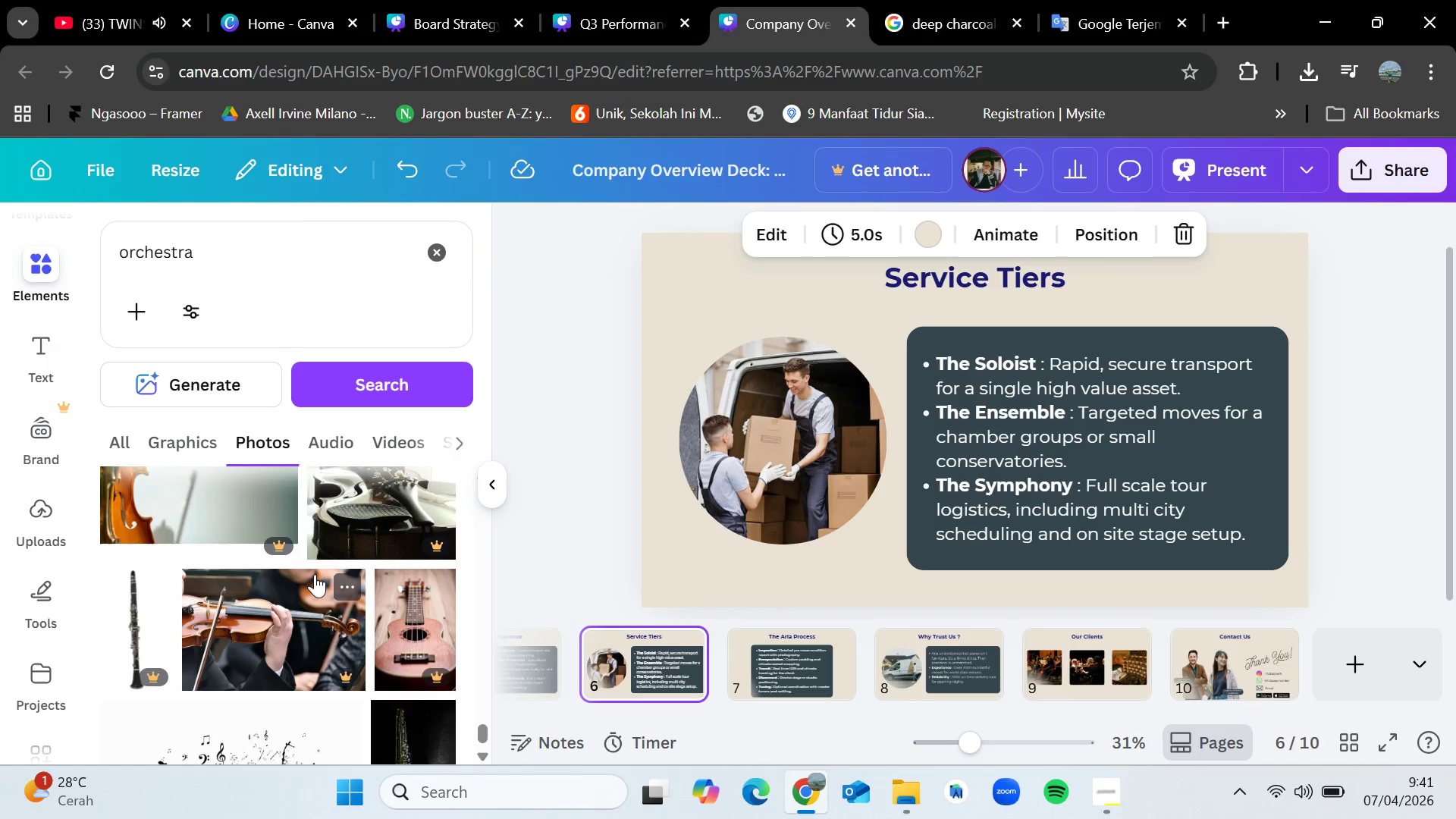 
wait(8.75)
 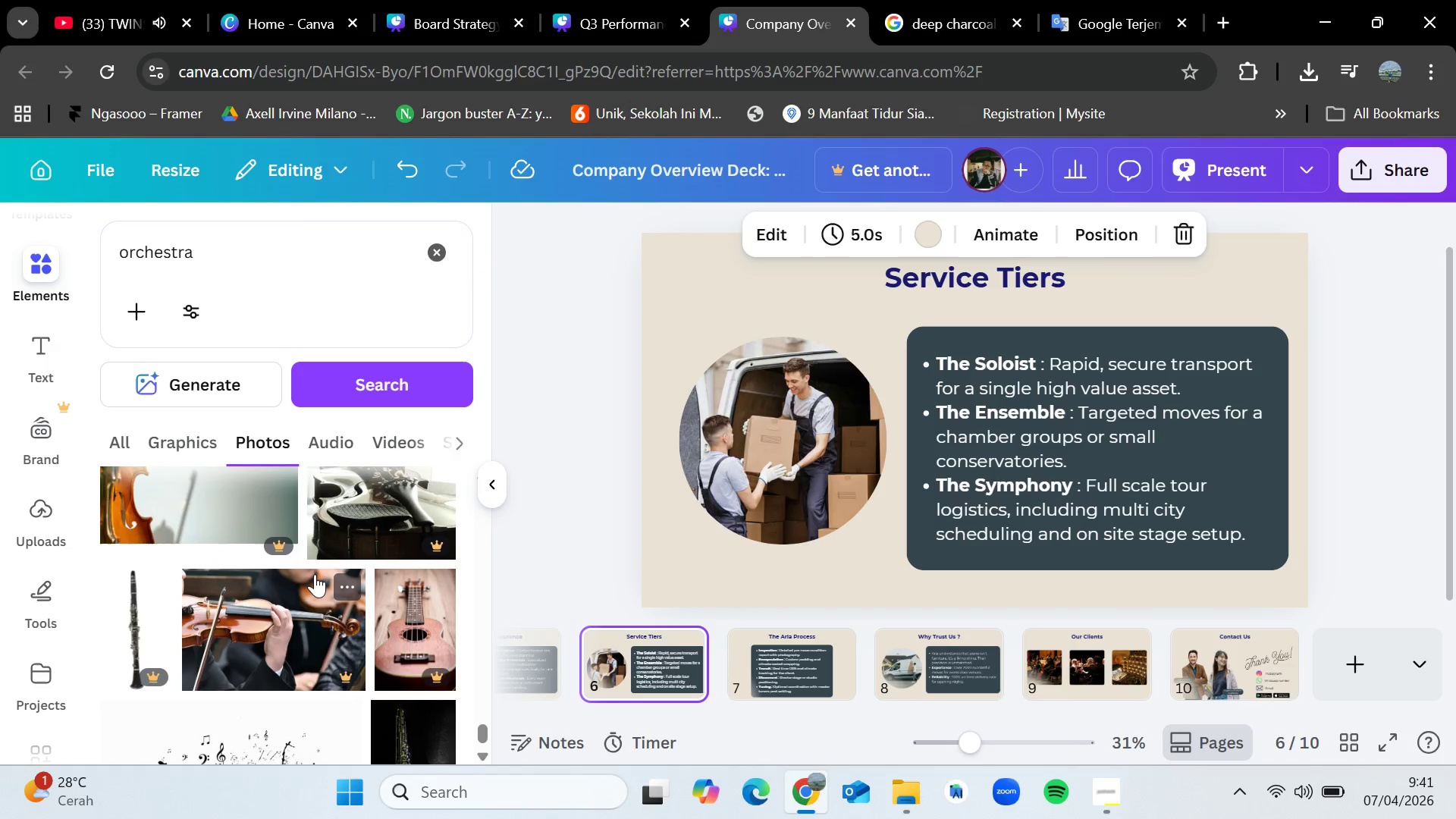 
scroll: coordinate [313, 573], scroll_direction: down, amount: 1.0
 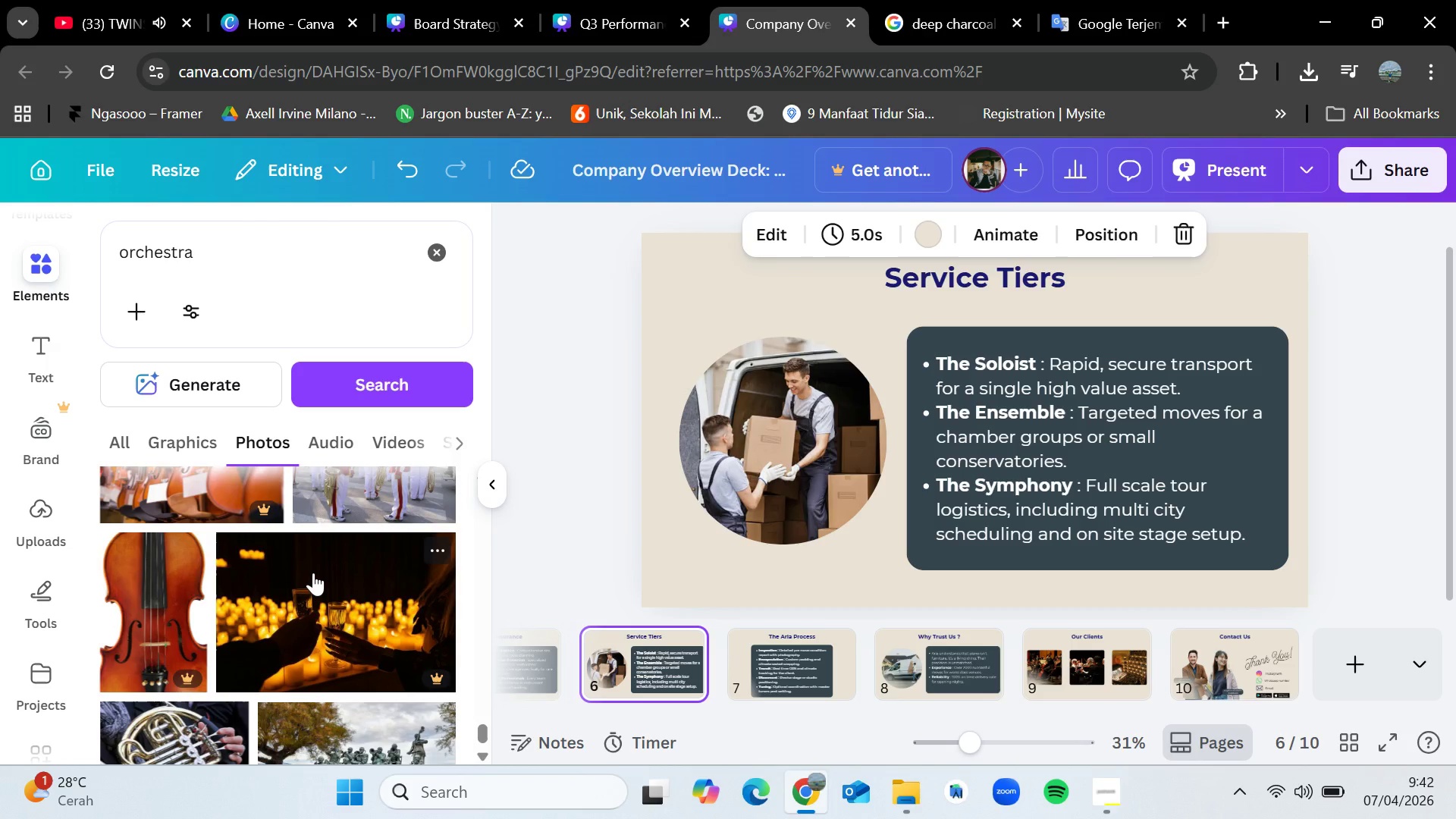 
wait(9.48)
 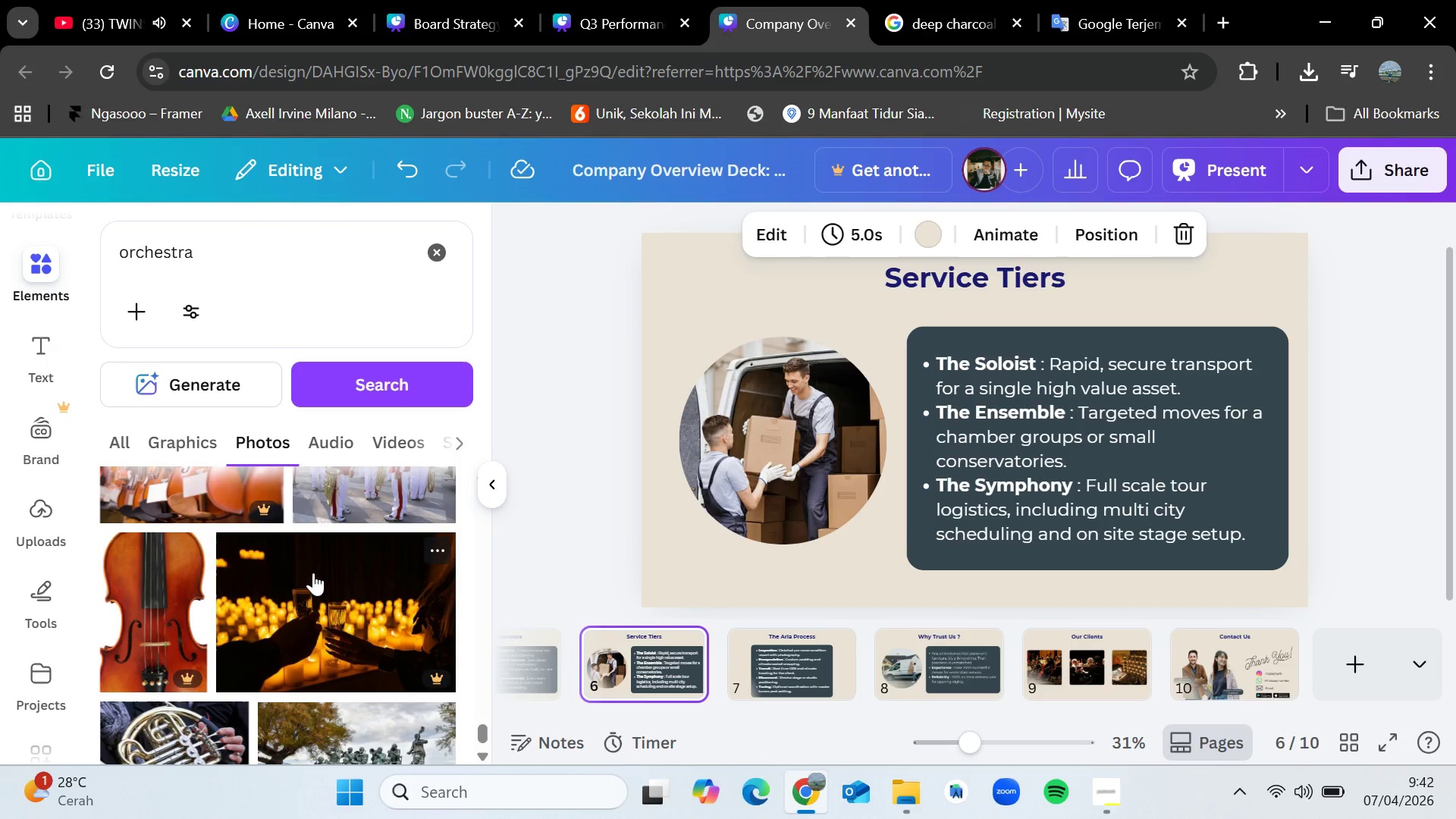 
scroll: coordinate [311, 565], scroll_direction: down, amount: 7.0
 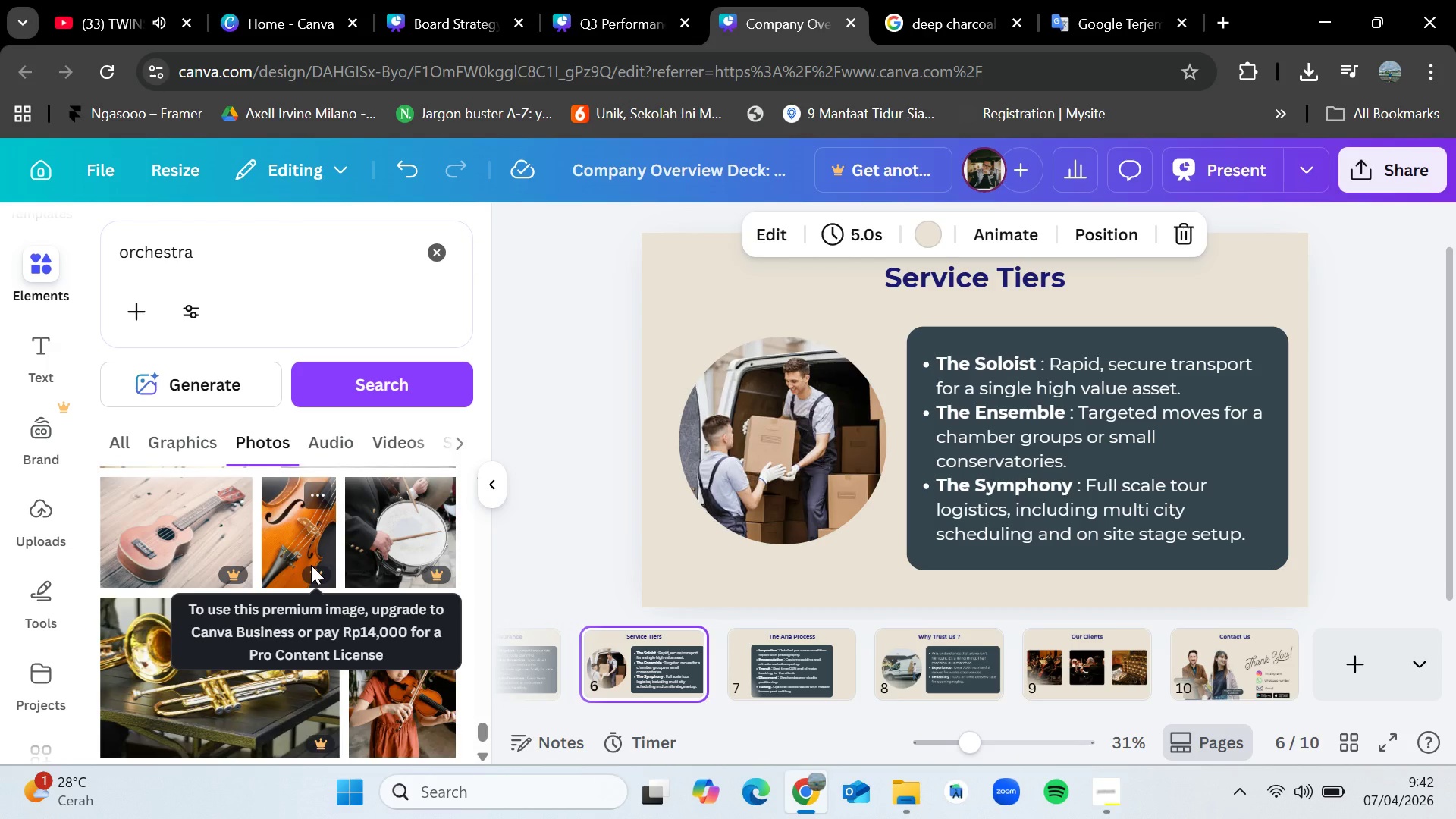 
scroll: coordinate [311, 565], scroll_direction: down, amount: 8.0
 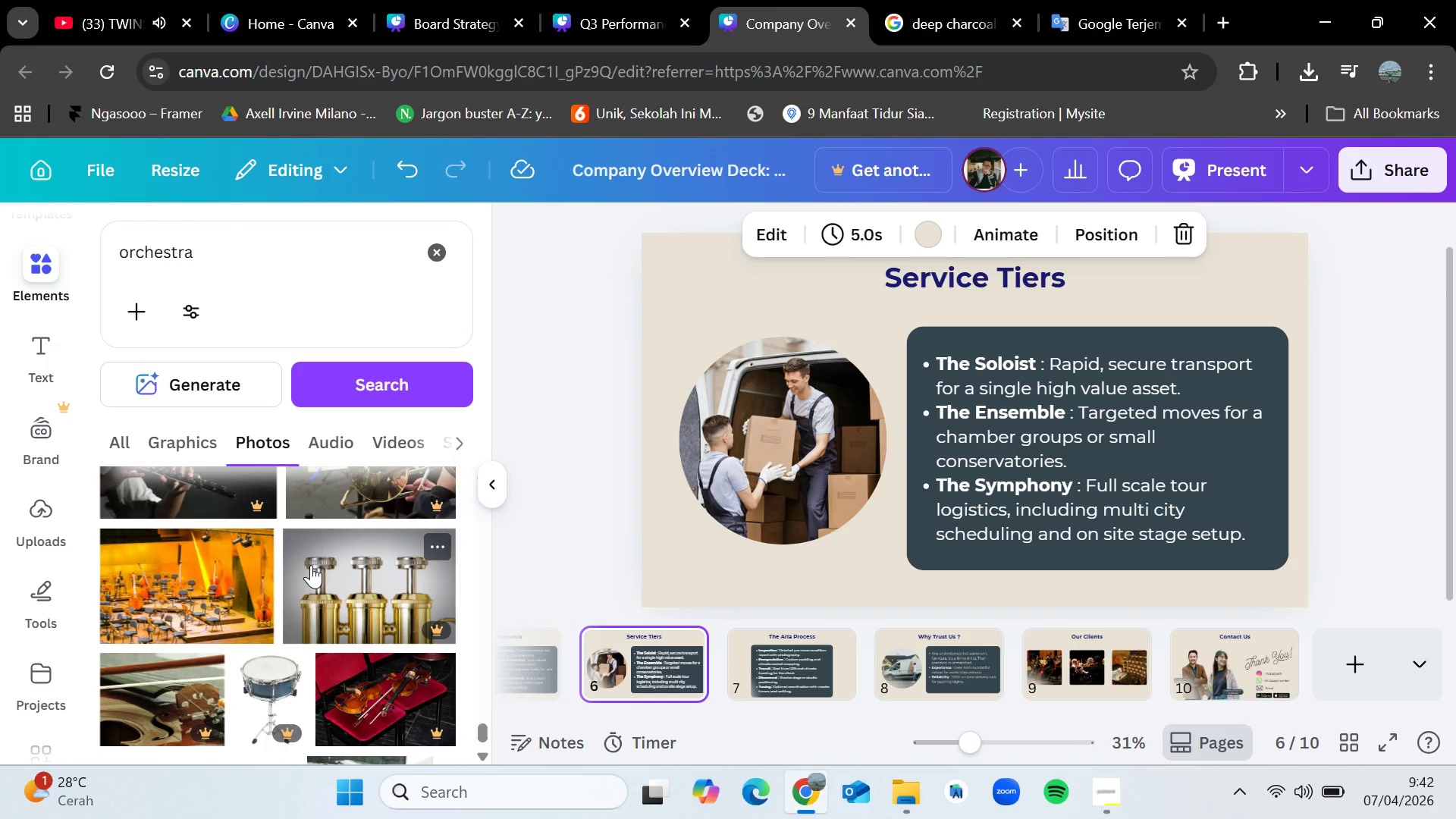 
scroll: coordinate [311, 565], scroll_direction: down, amount: 2.0
 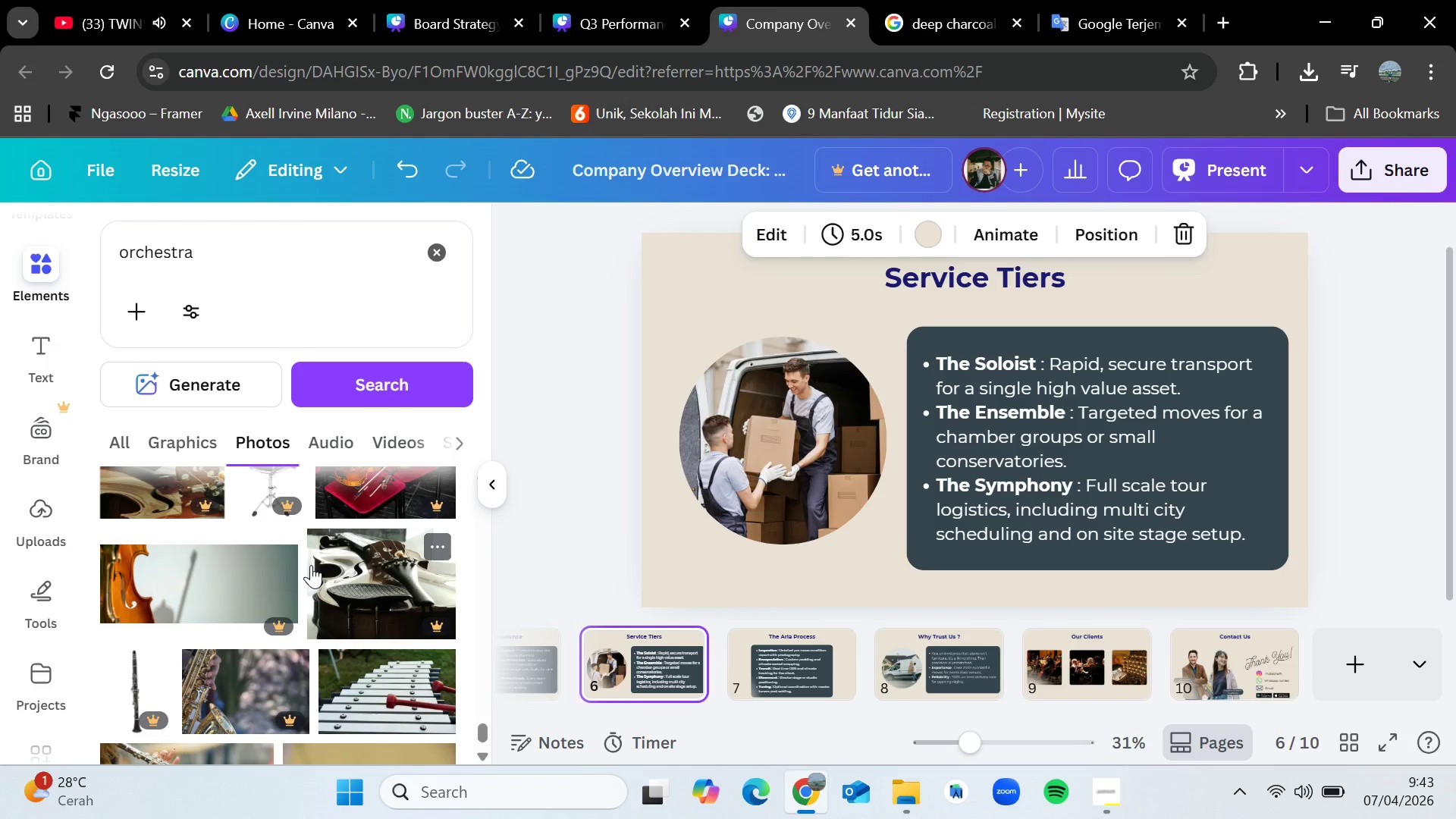 
wait(27.53)
 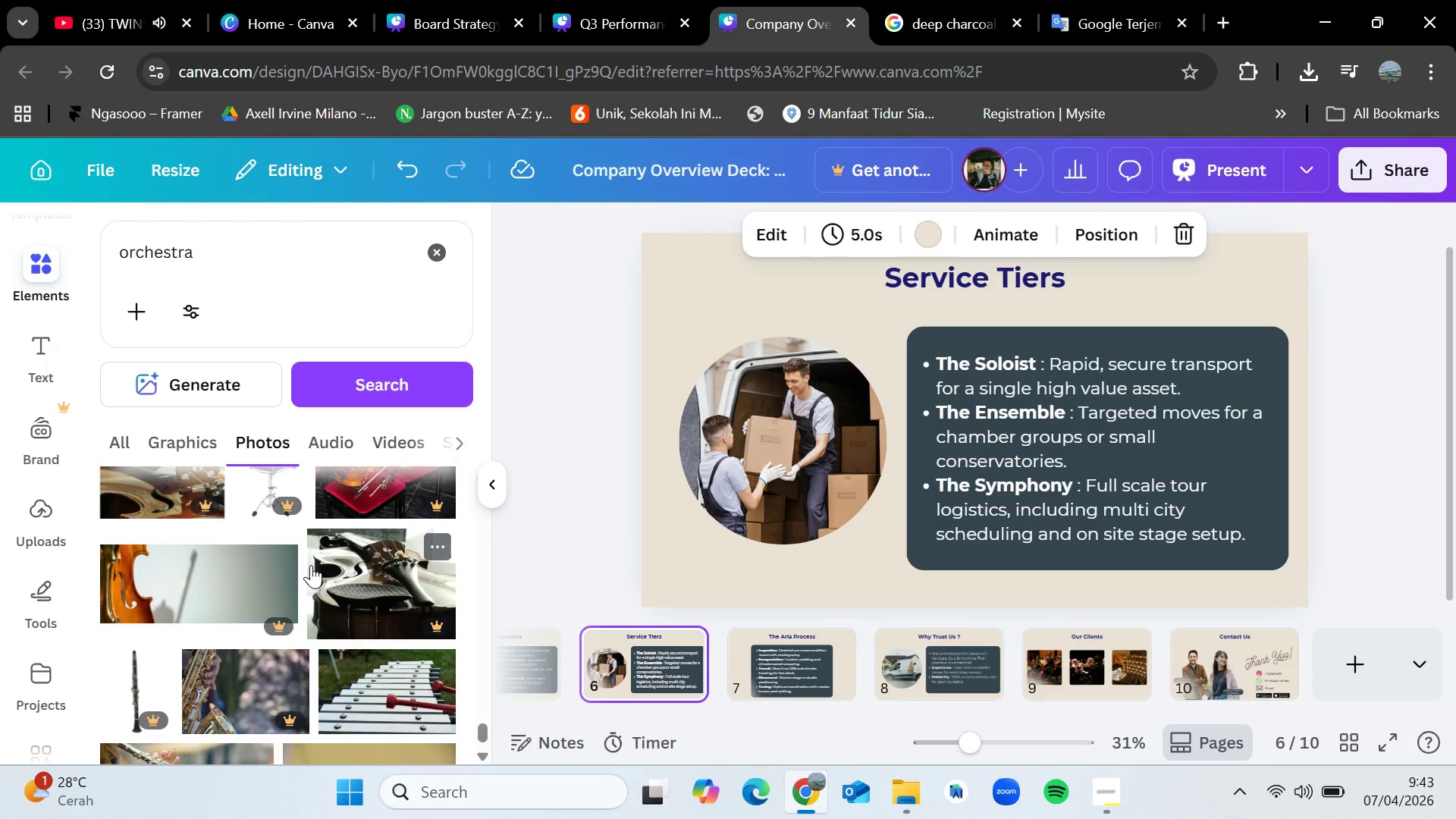 
scroll: coordinate [295, 522], scroll_direction: down, amount: 9.0
 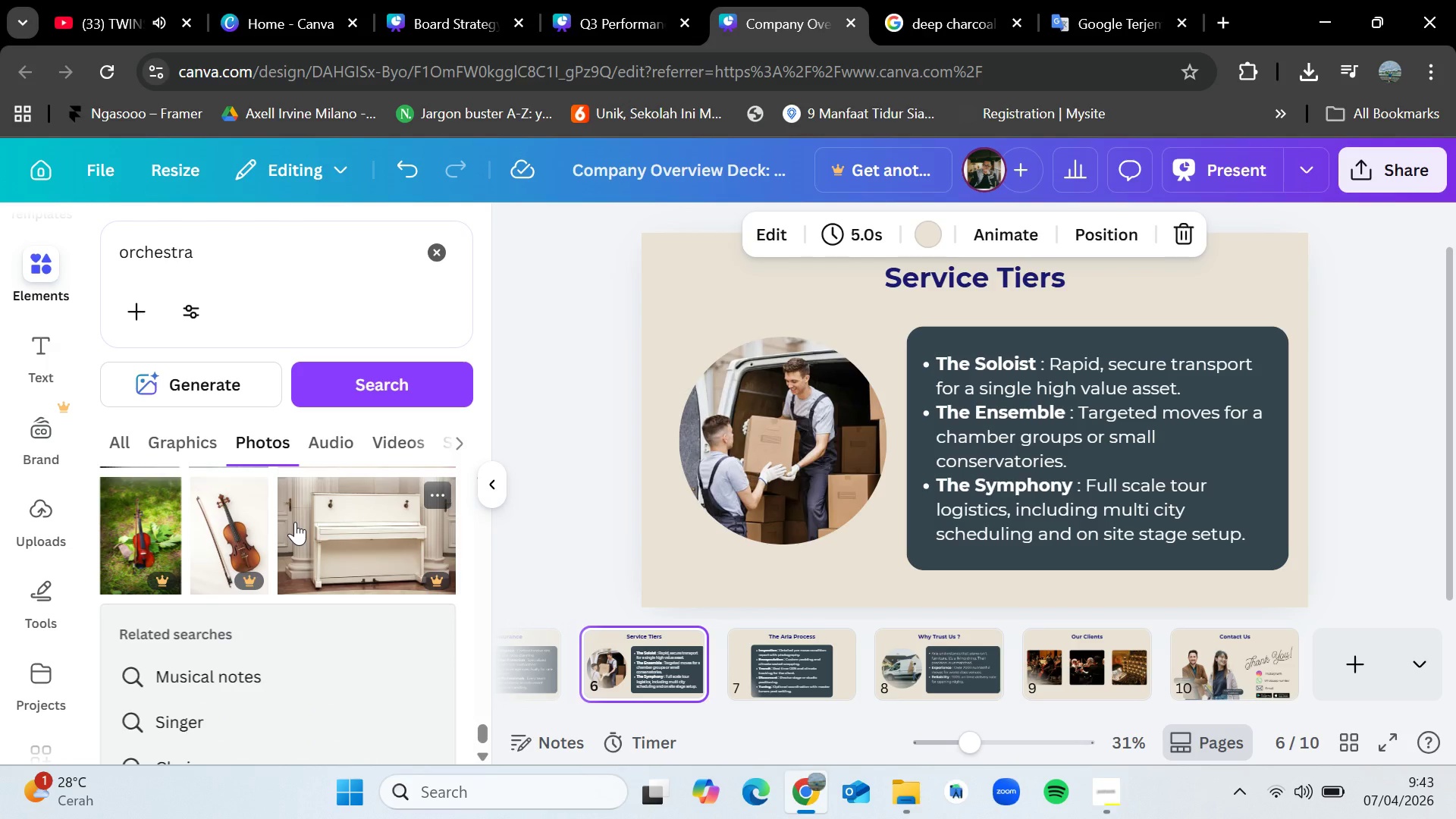 
wait(5.29)
 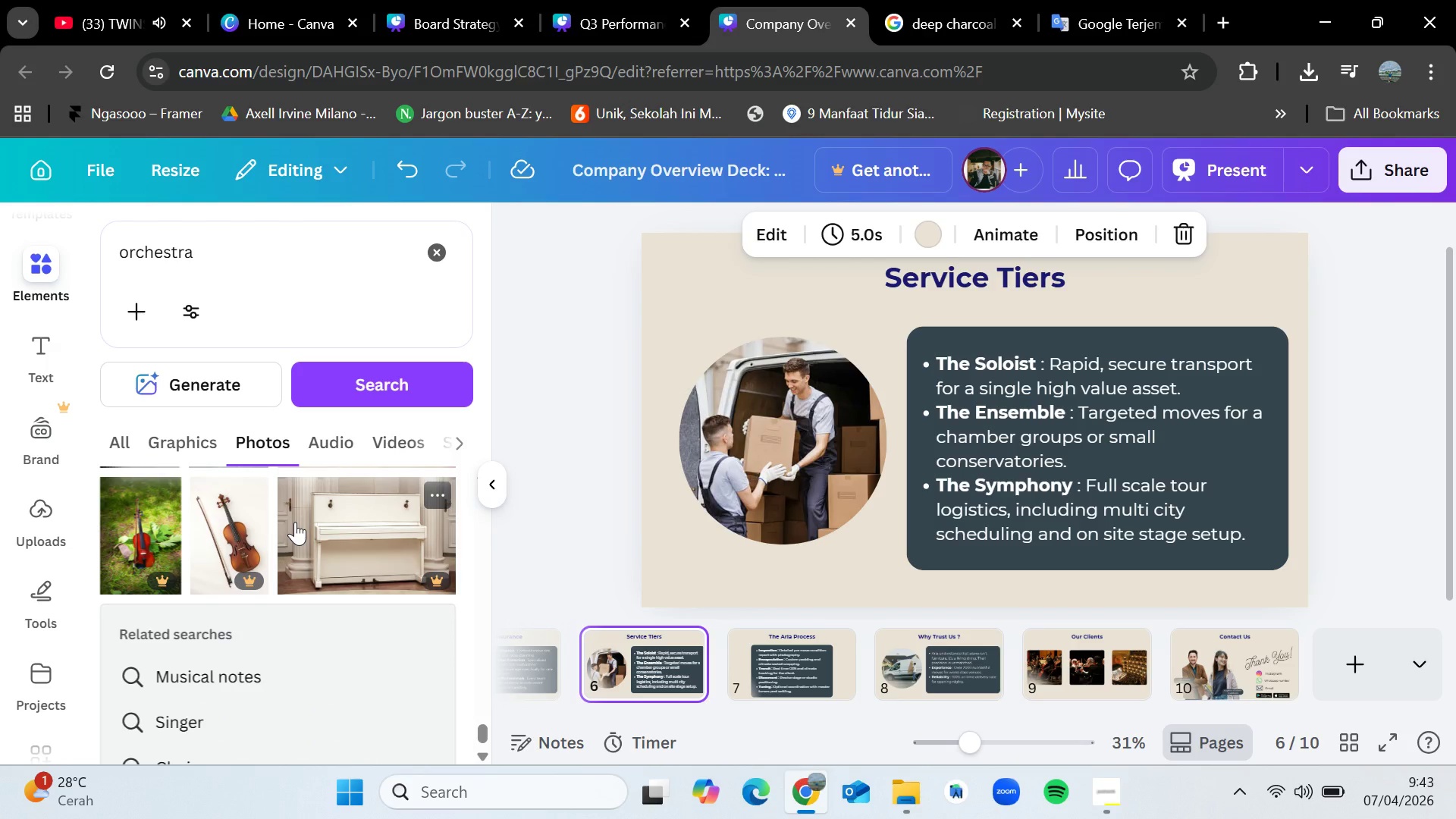 
scroll: coordinate [382, 541], scroll_direction: down, amount: 2.0